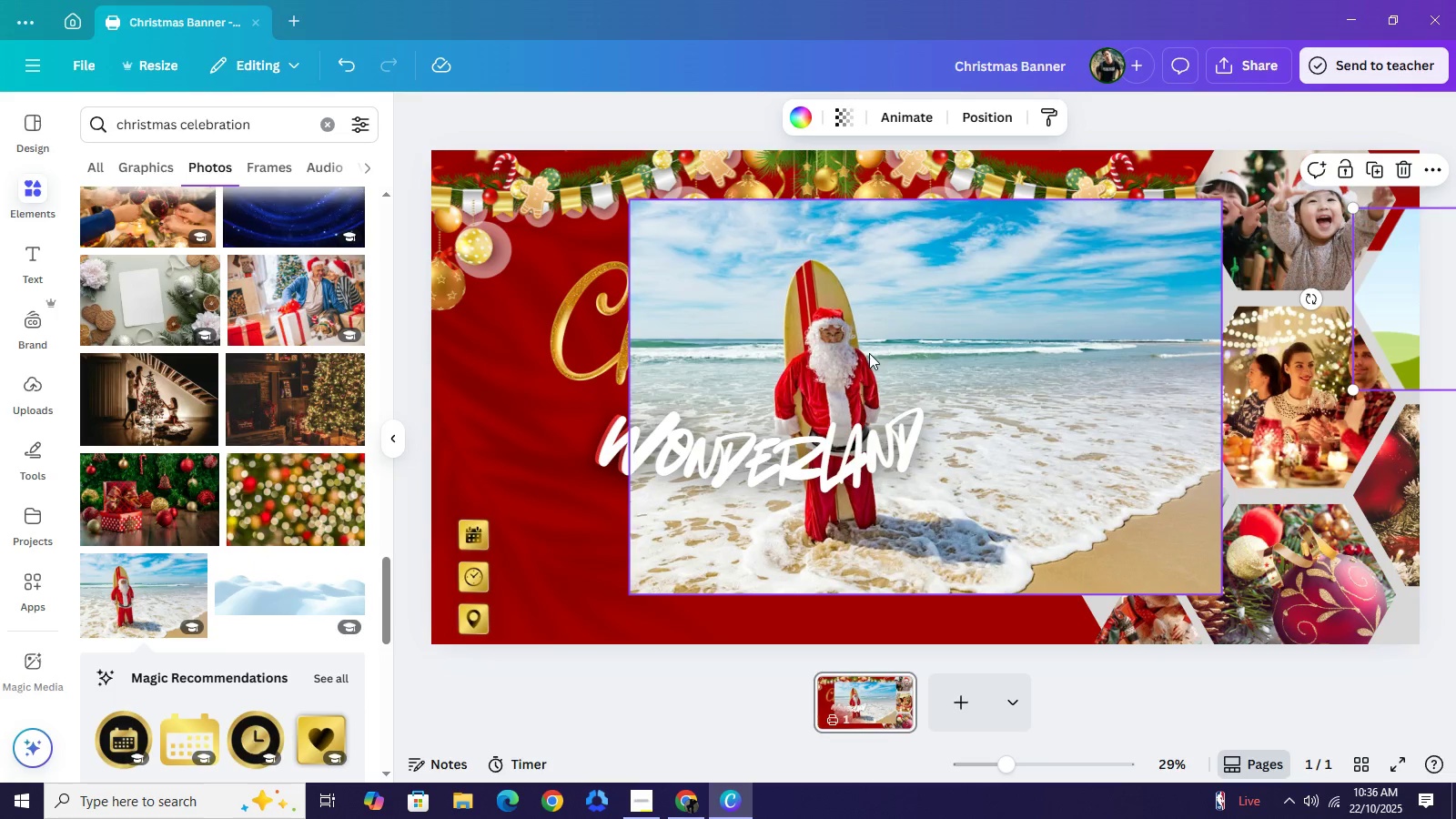 
left_click_drag(start_coordinate=[869, 353], to_coordinate=[1399, 303])
 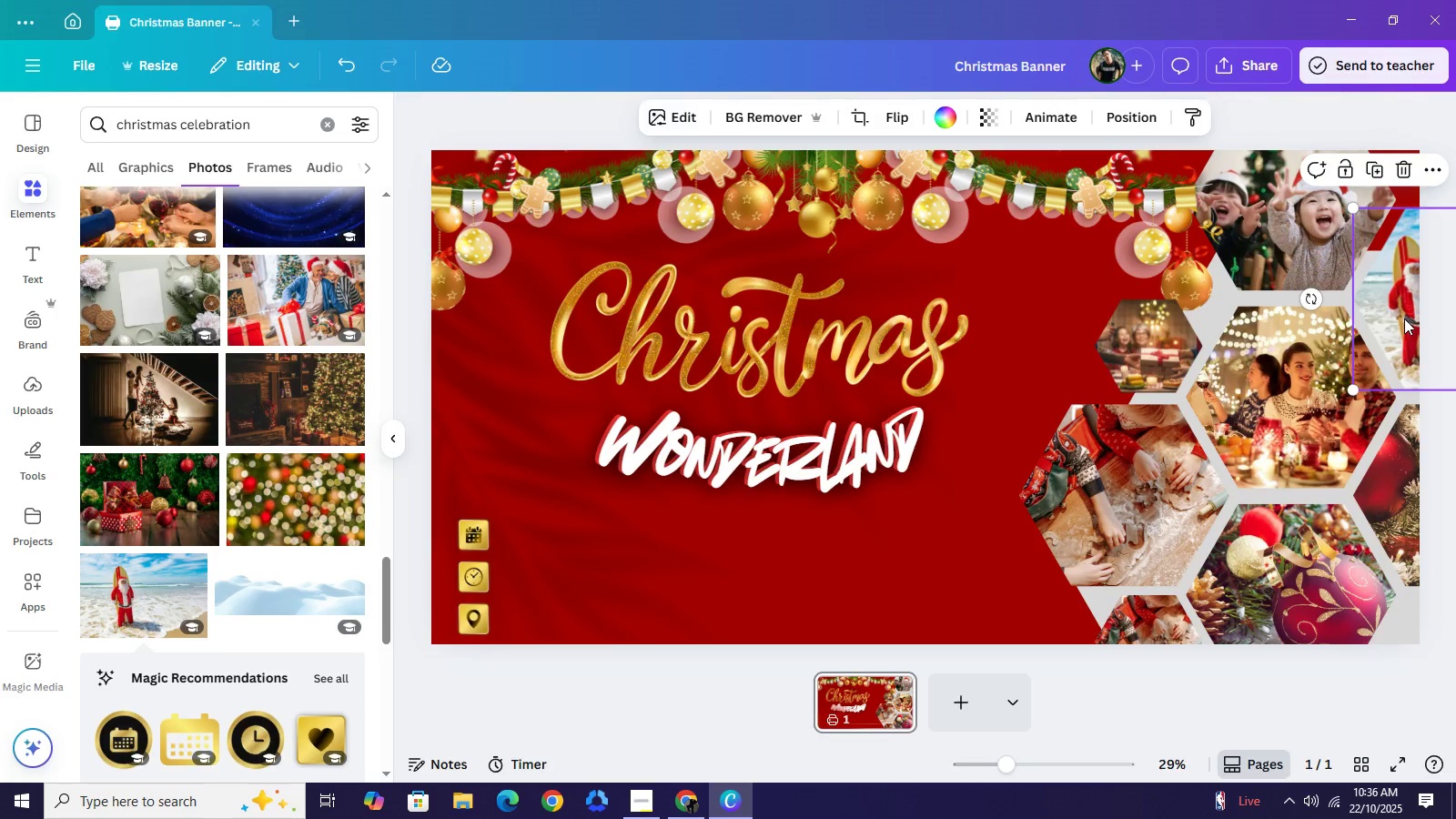 
left_click([1404, 318])
 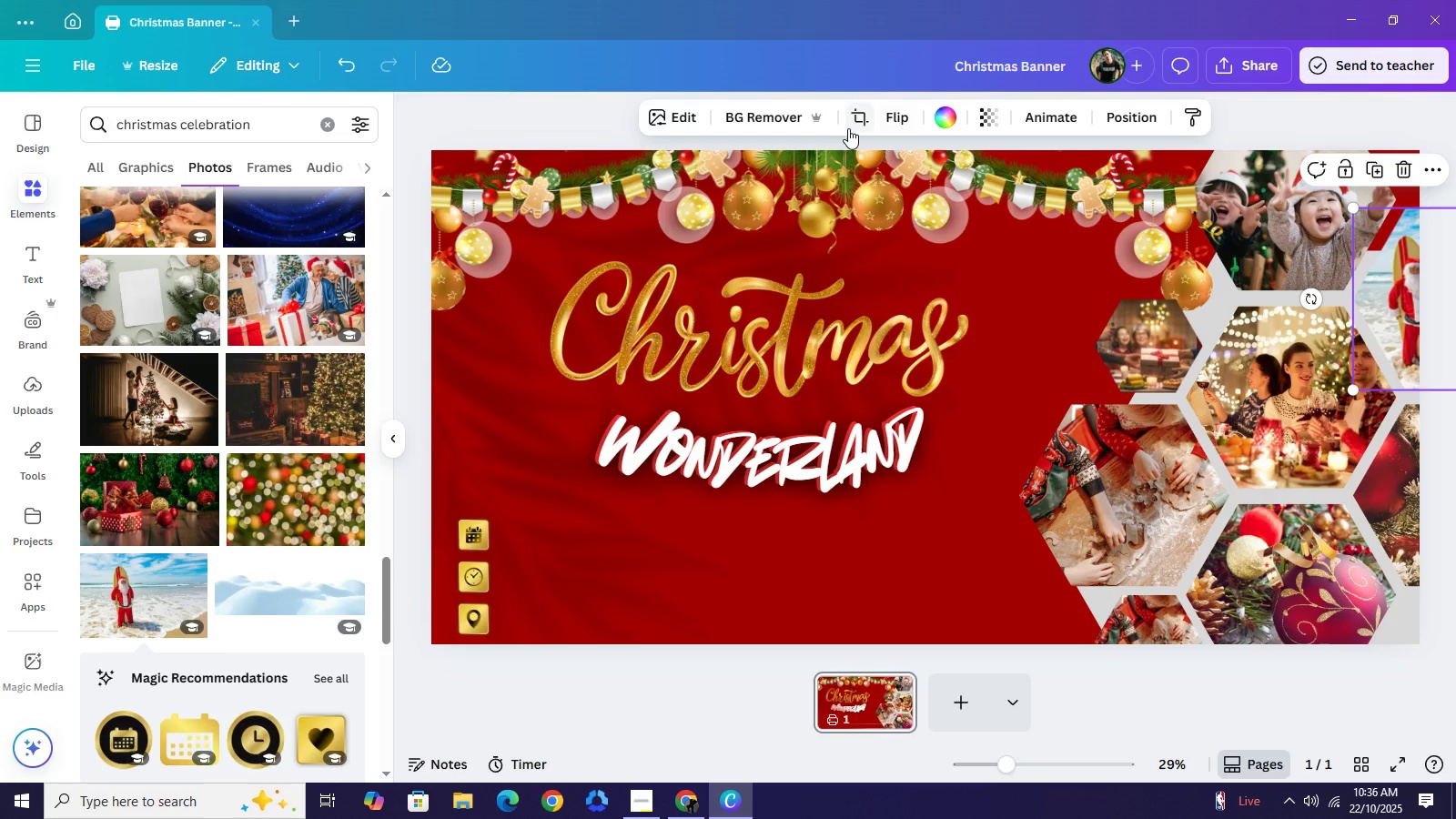 
left_click([848, 128])
 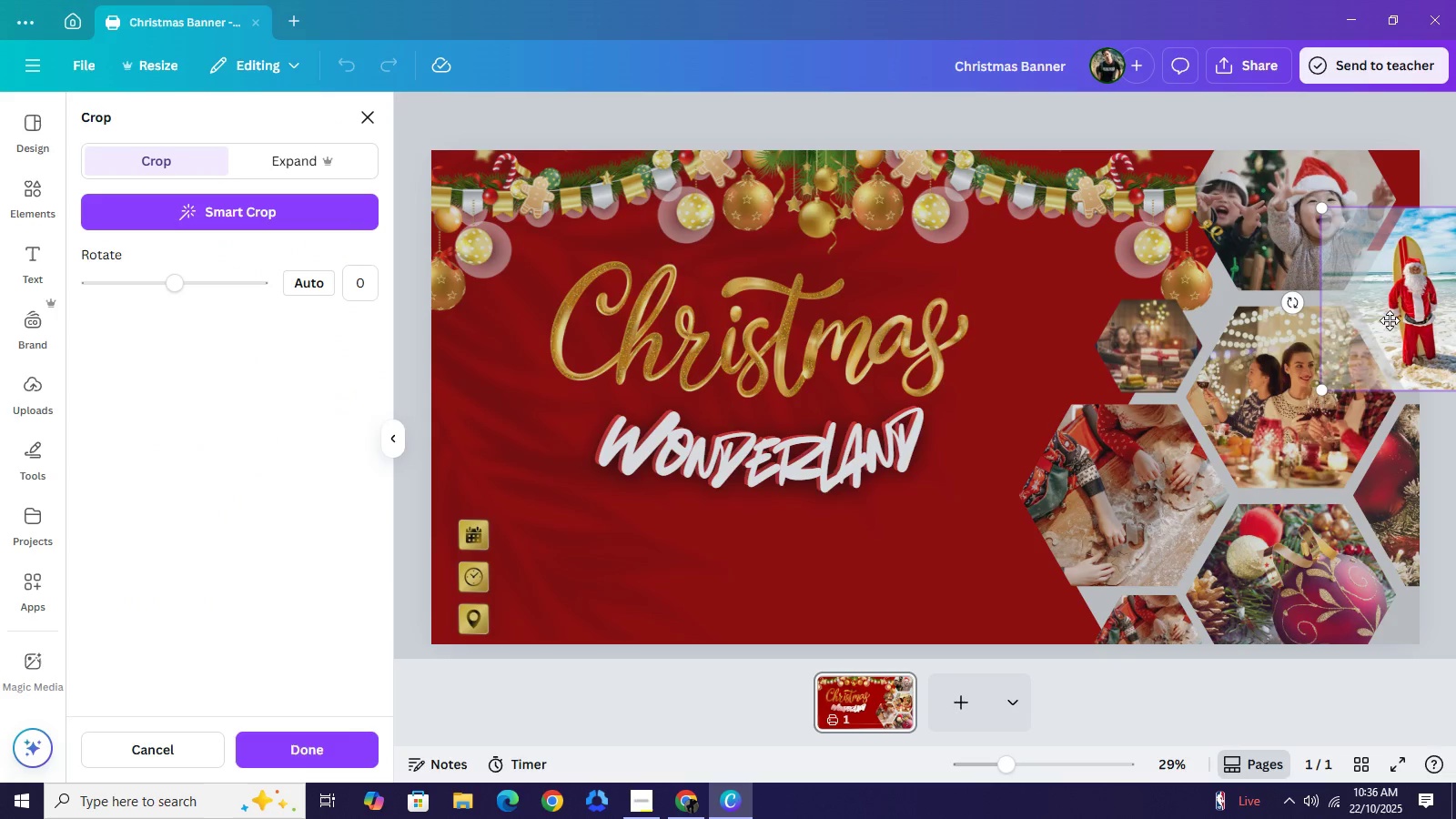 
left_click_drag(start_coordinate=[1390, 320], to_coordinate=[1358, 318])
 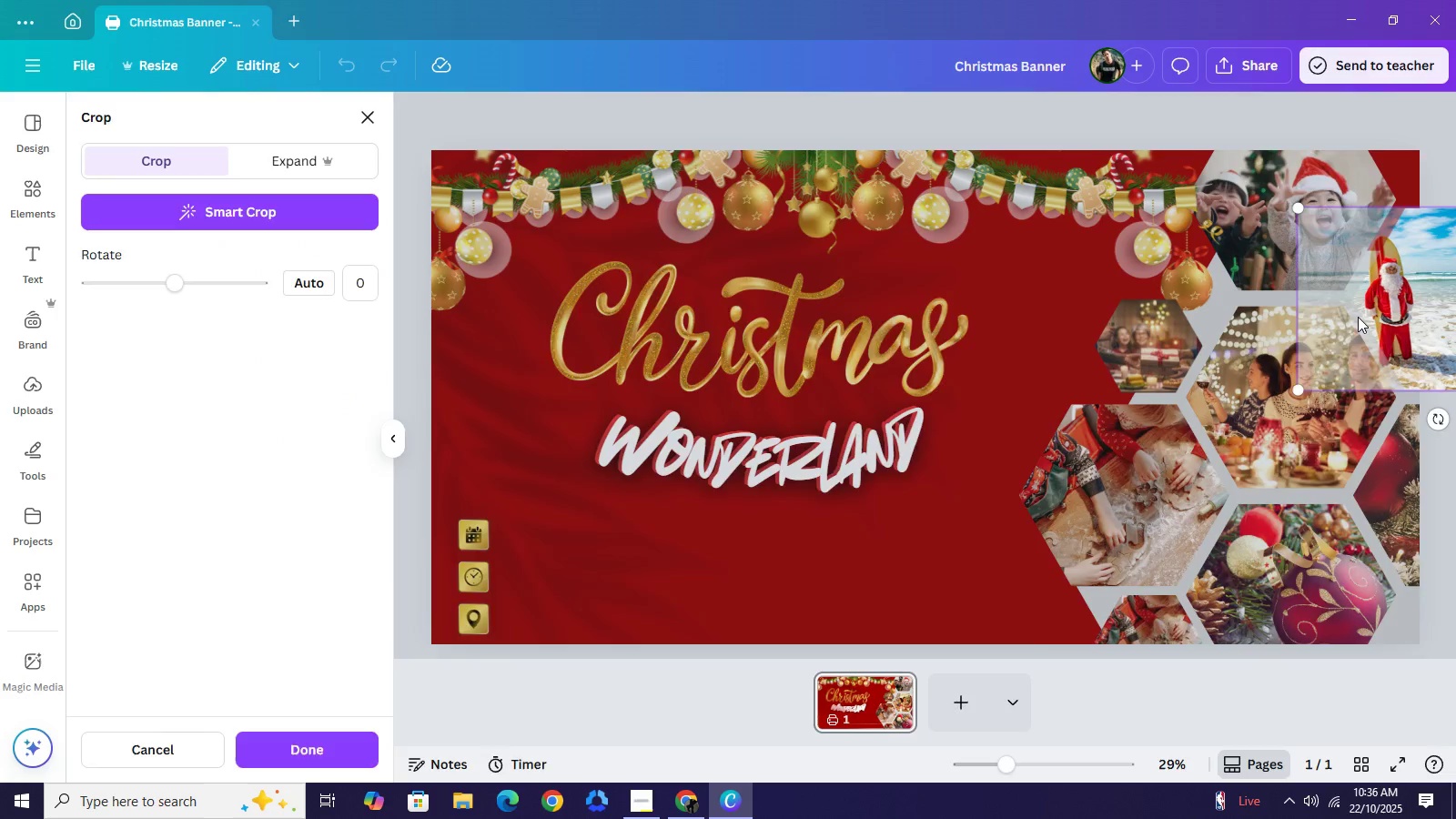 
key(NumpadEnter)
 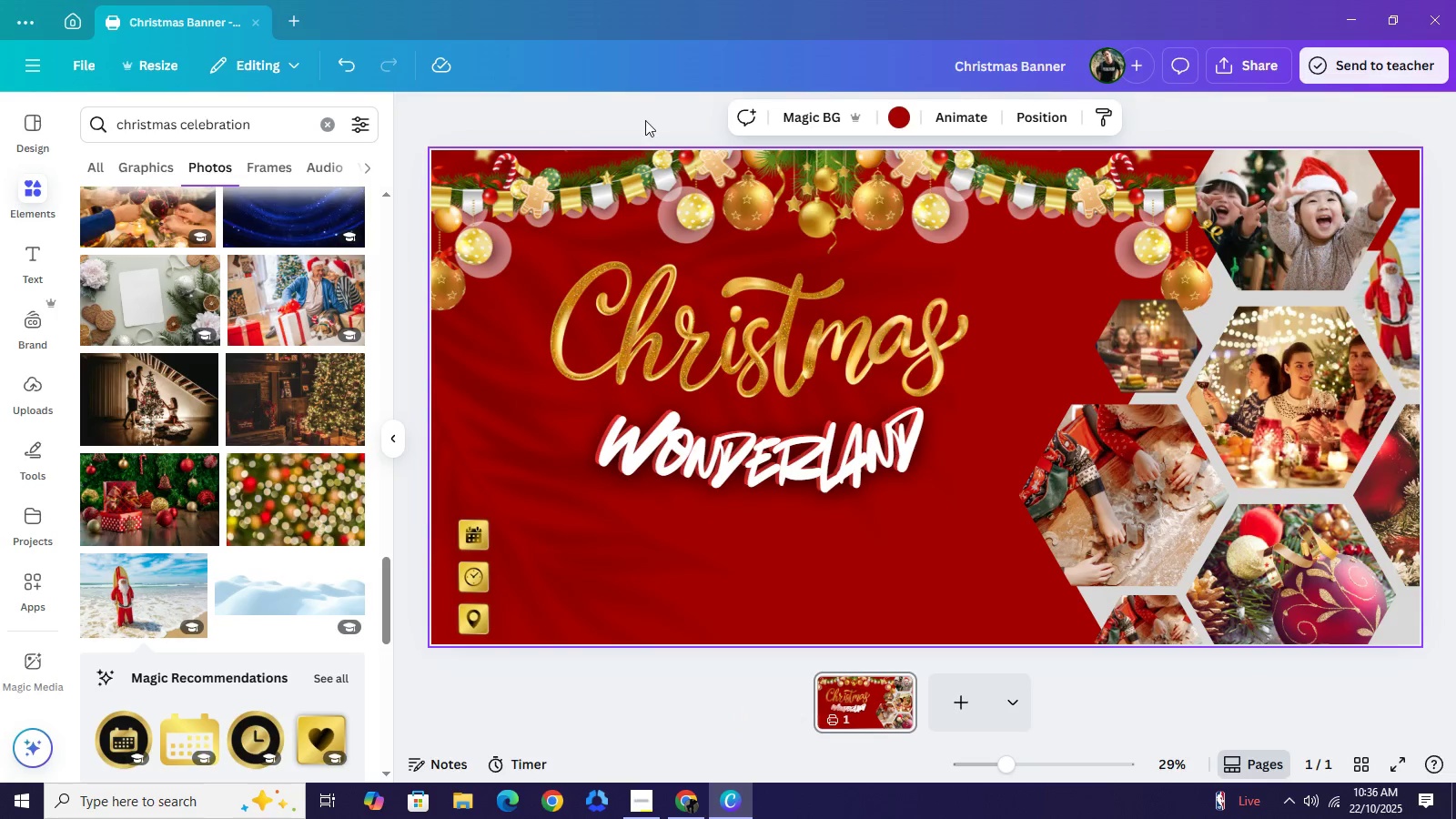 
left_click([645, 120])
 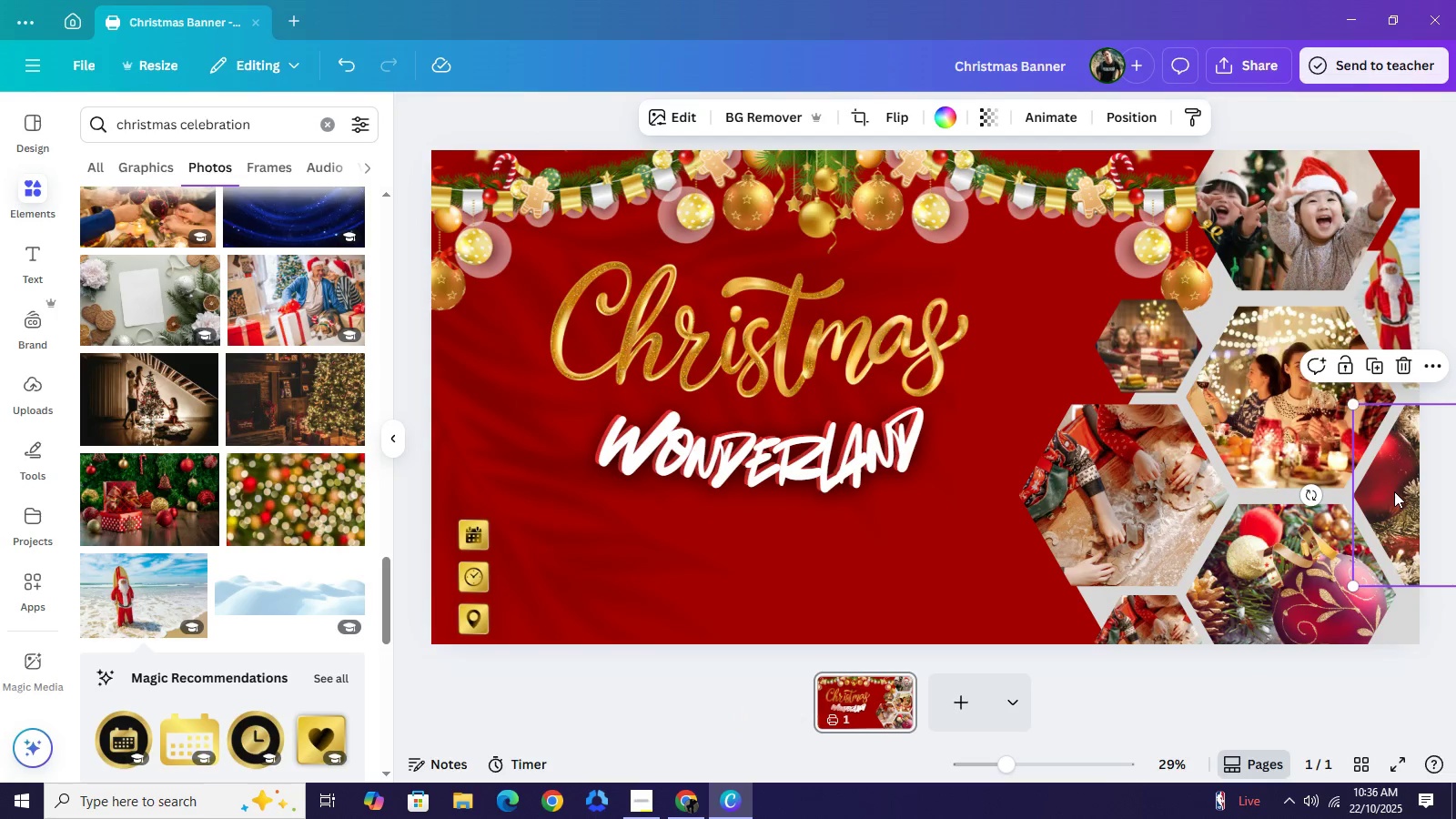 
key(Backspace)
 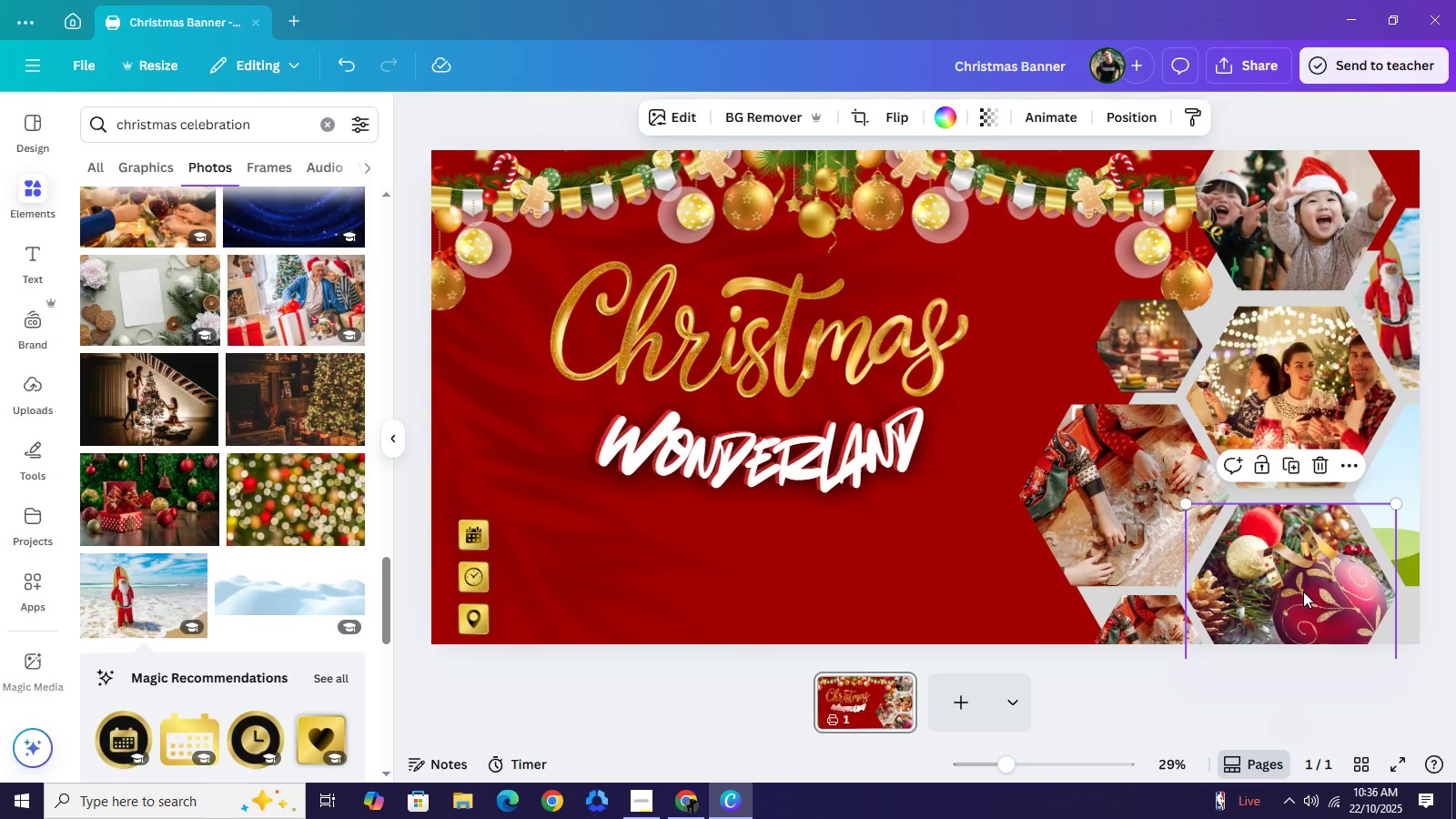 
left_click([1303, 592])
 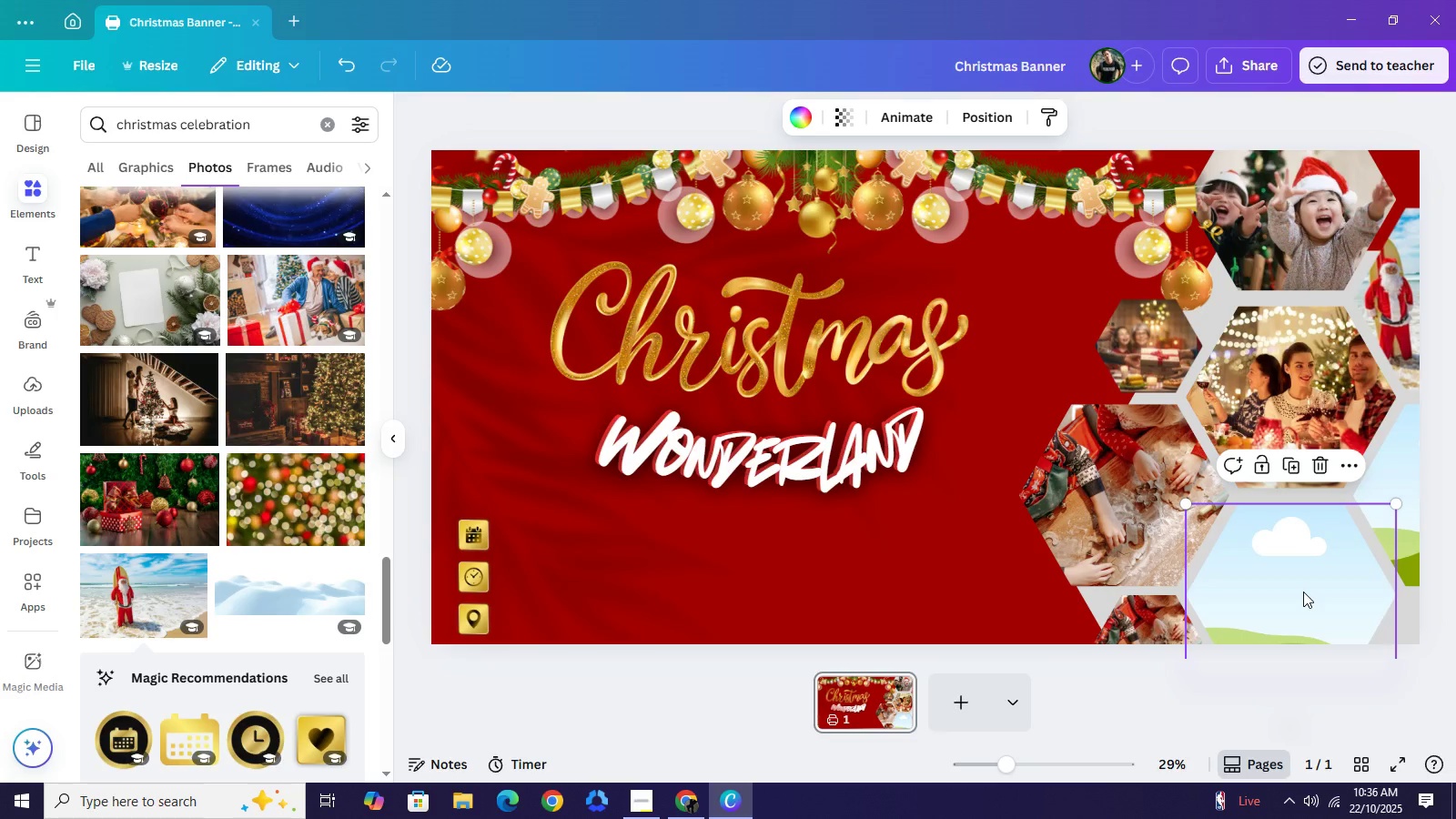 
key(Backspace)
 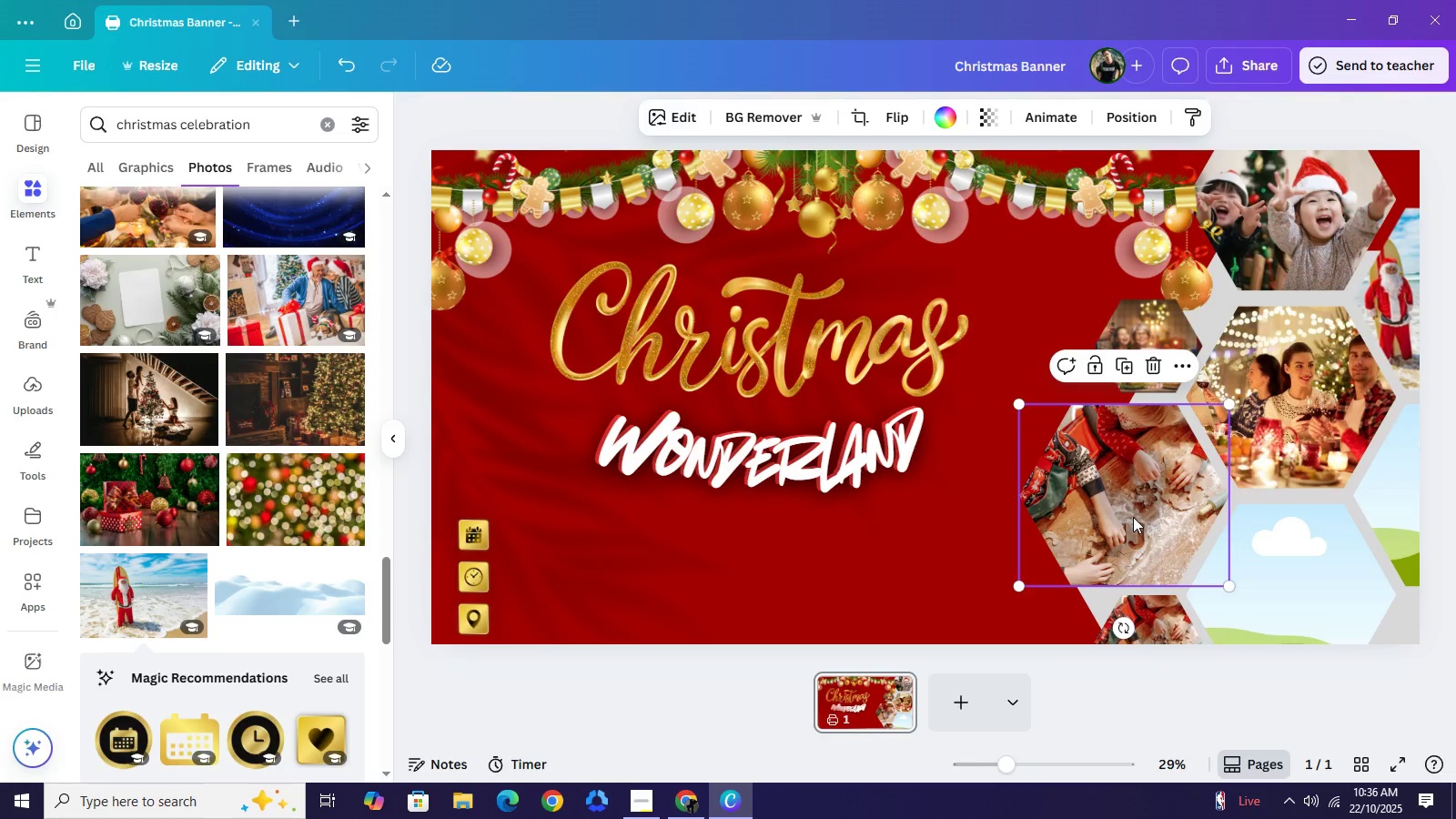 
left_click([1133, 517])
 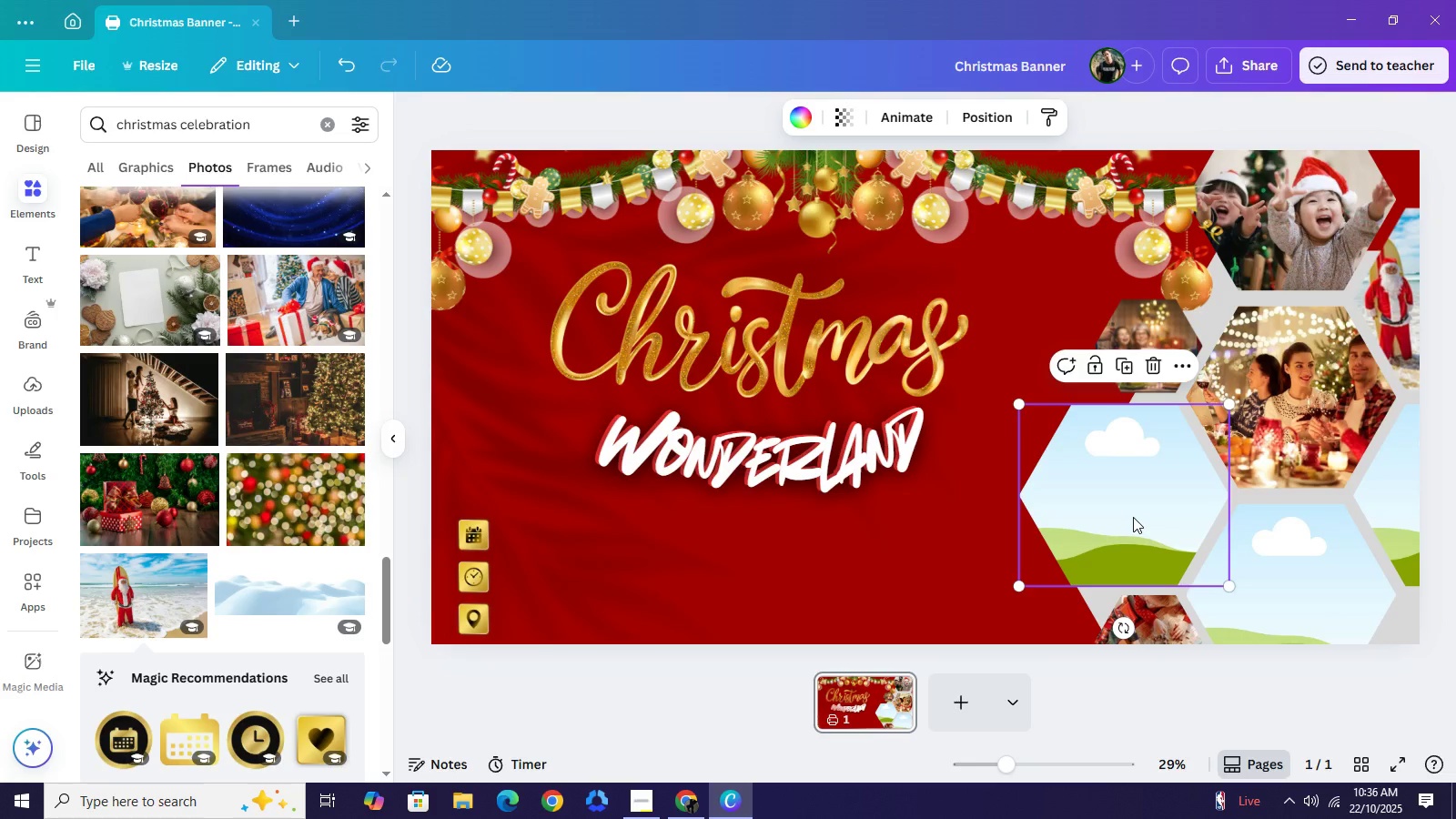 
key(Backspace)
 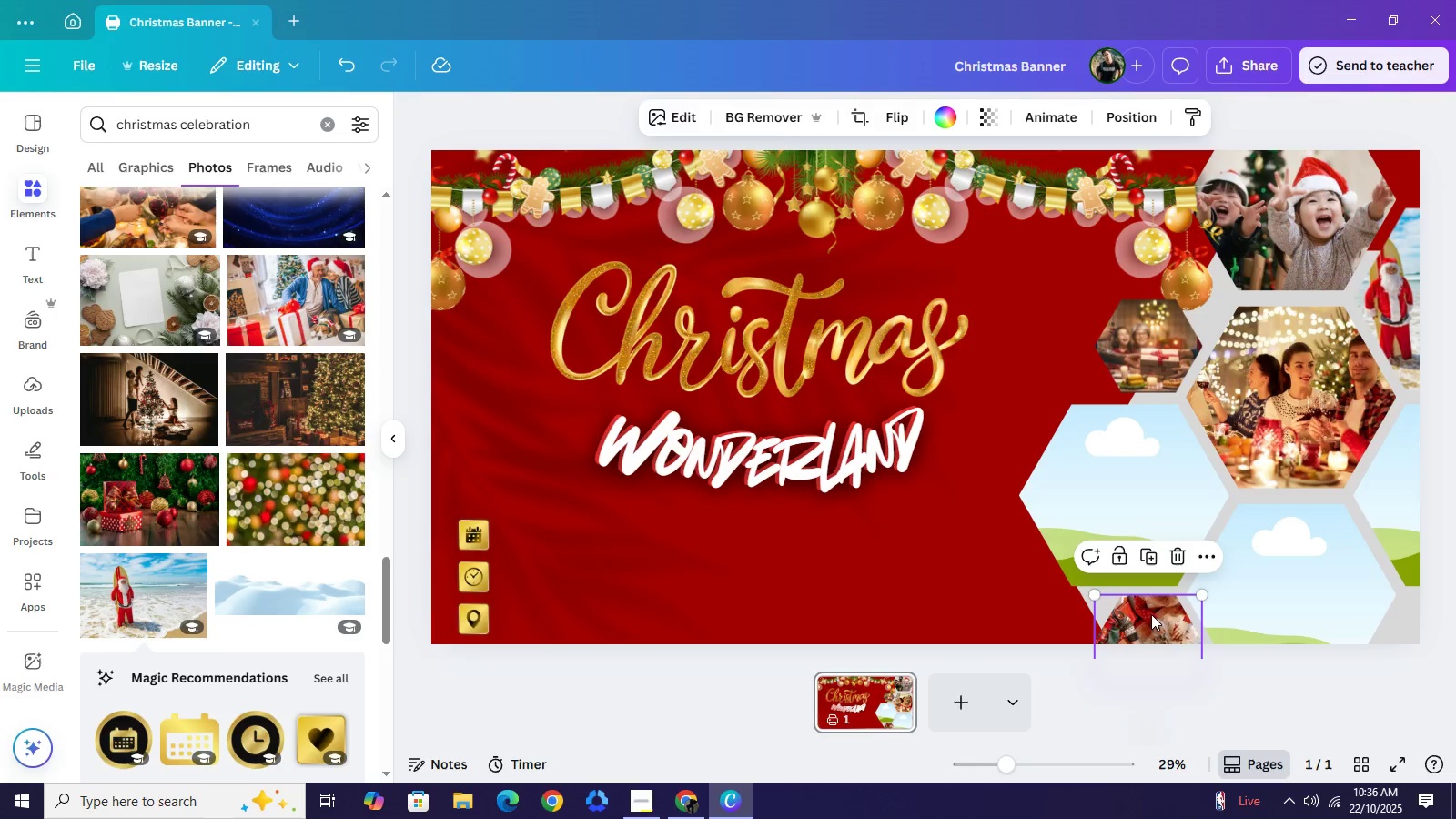 
key(Backspace)
 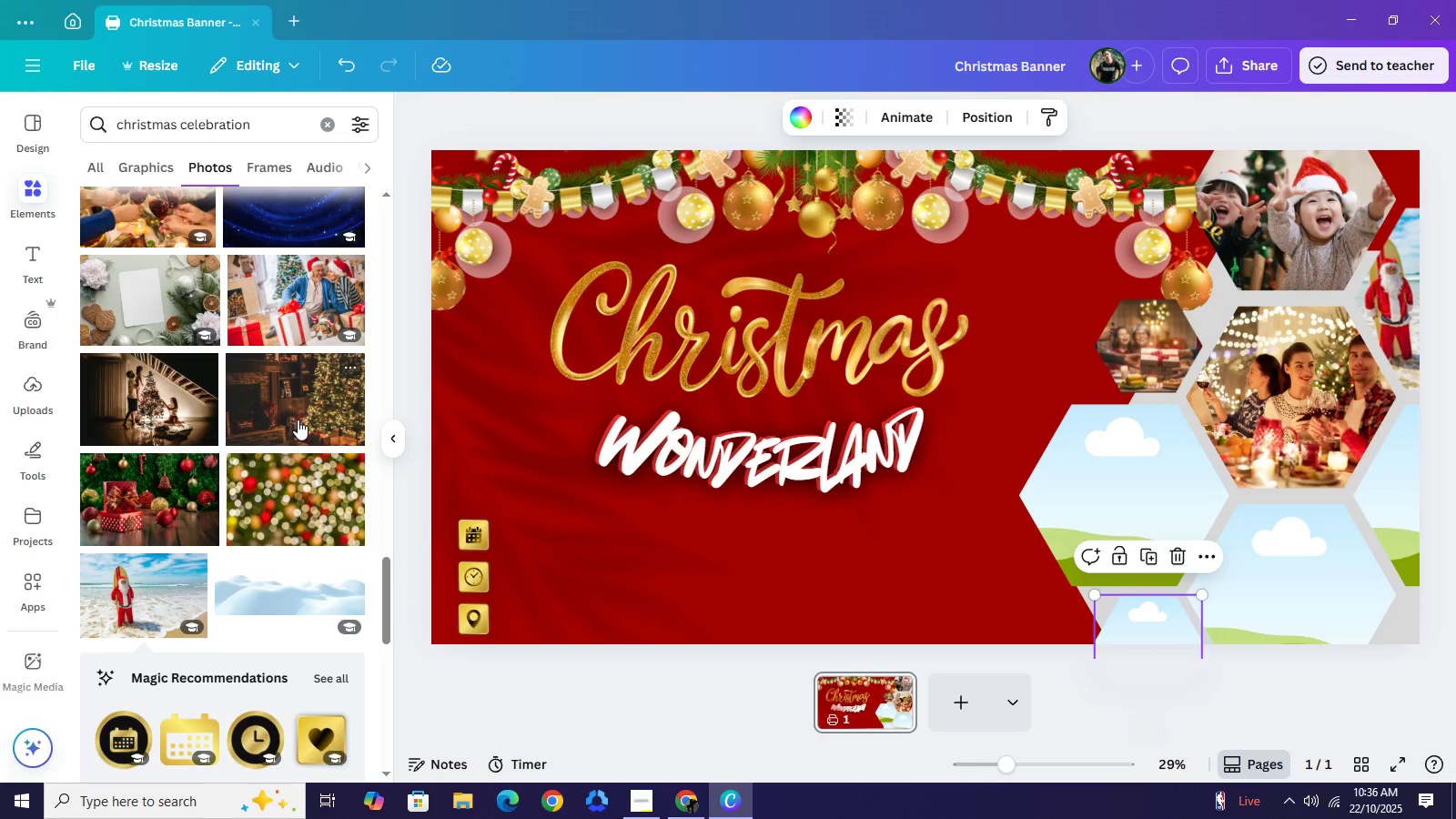 
wait(6.44)
 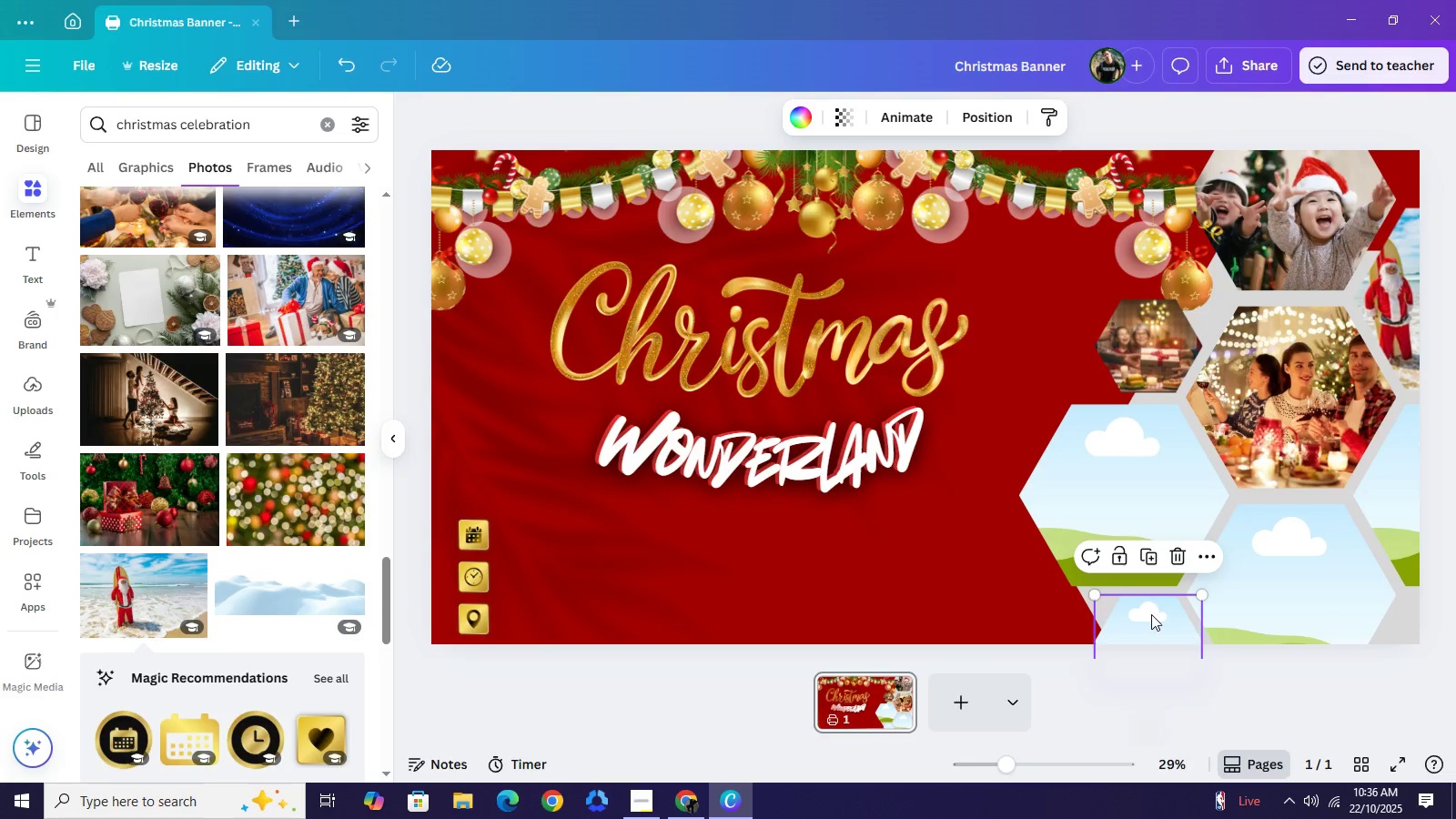 
scroll: coordinate [294, 452], scroll_direction: down, amount: 7.0
 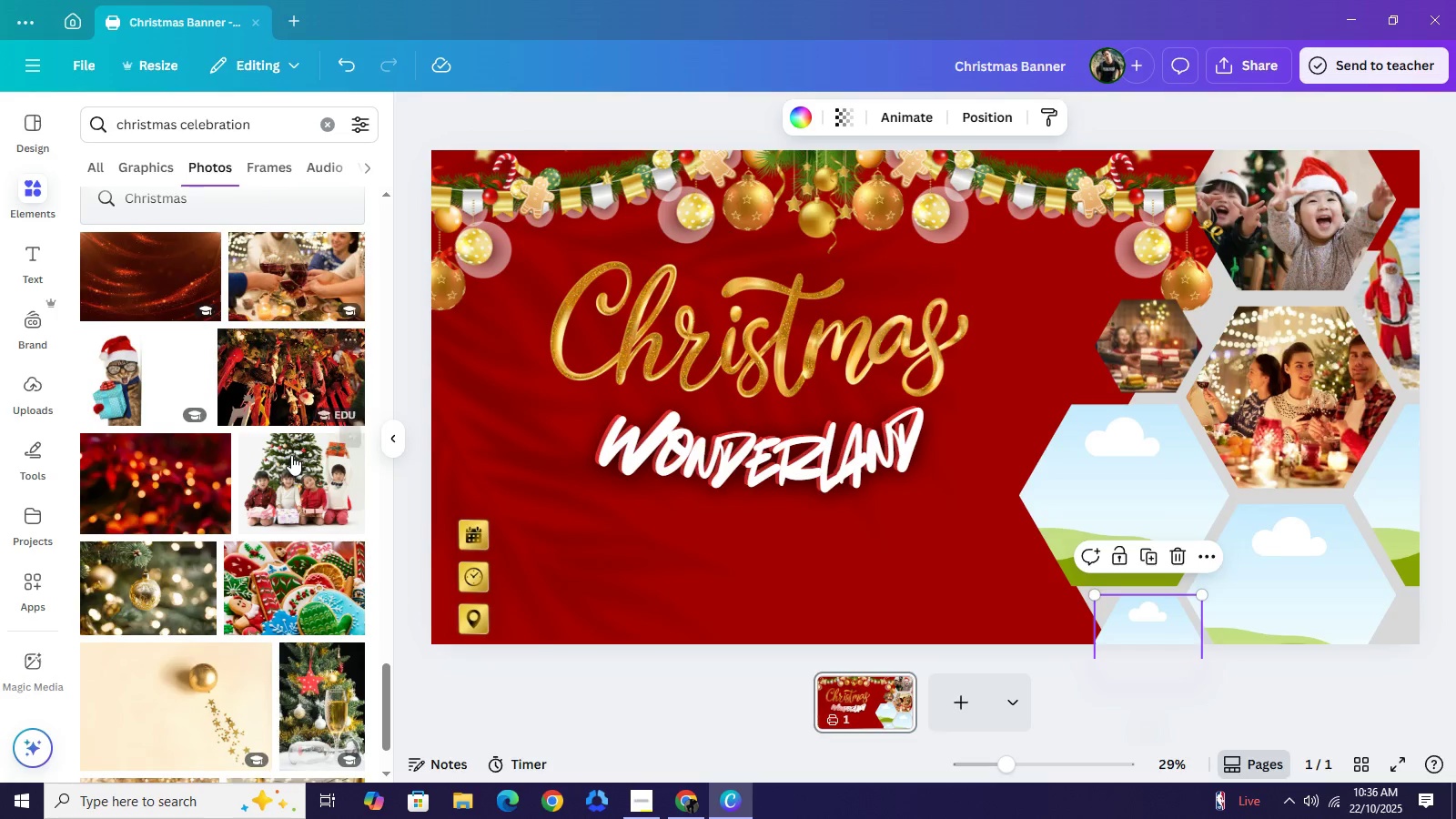 
scroll: coordinate [291, 455], scroll_direction: up, amount: 5.0
 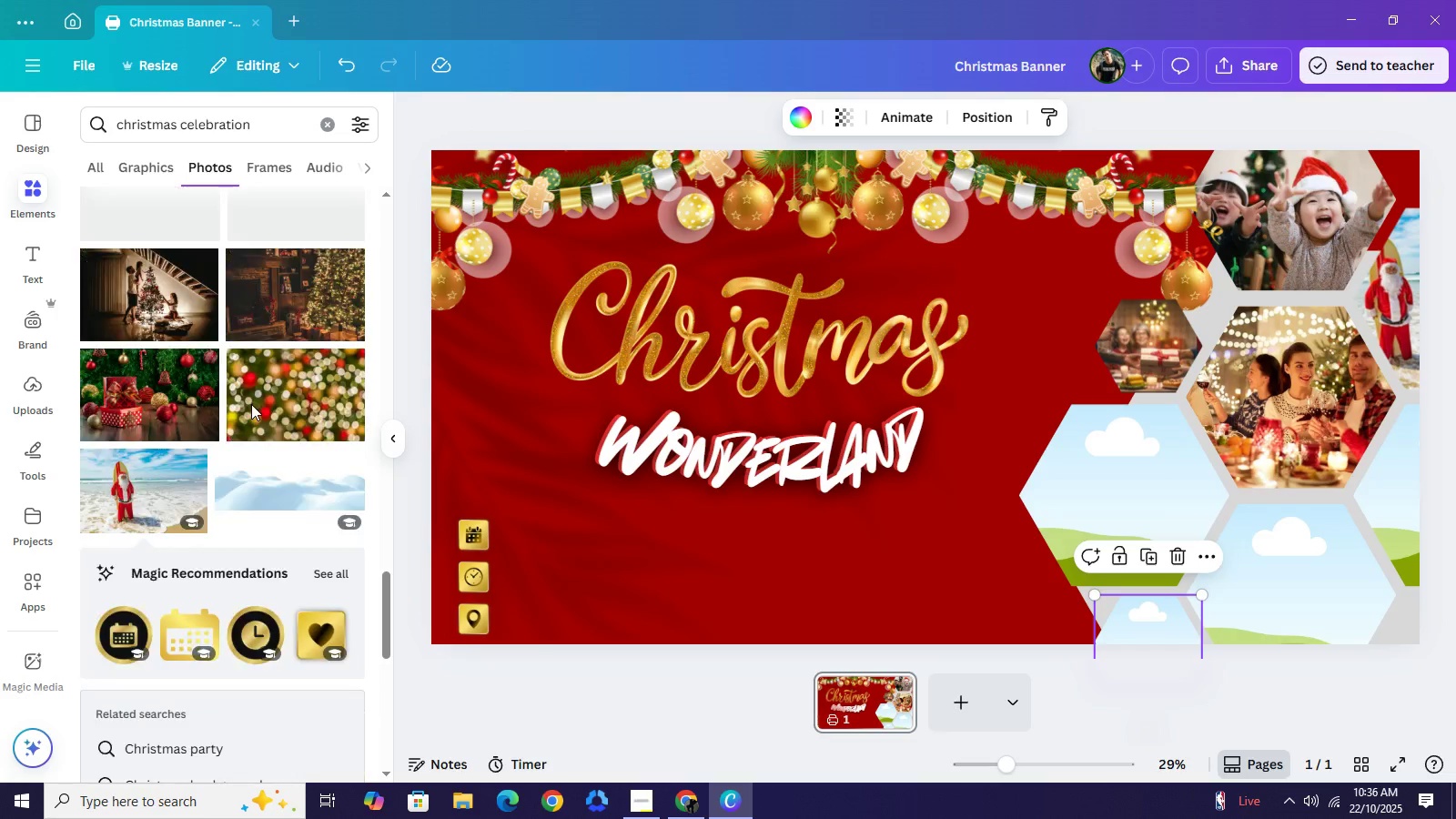 
scroll: coordinate [318, 582], scroll_direction: down, amount: 15.0
 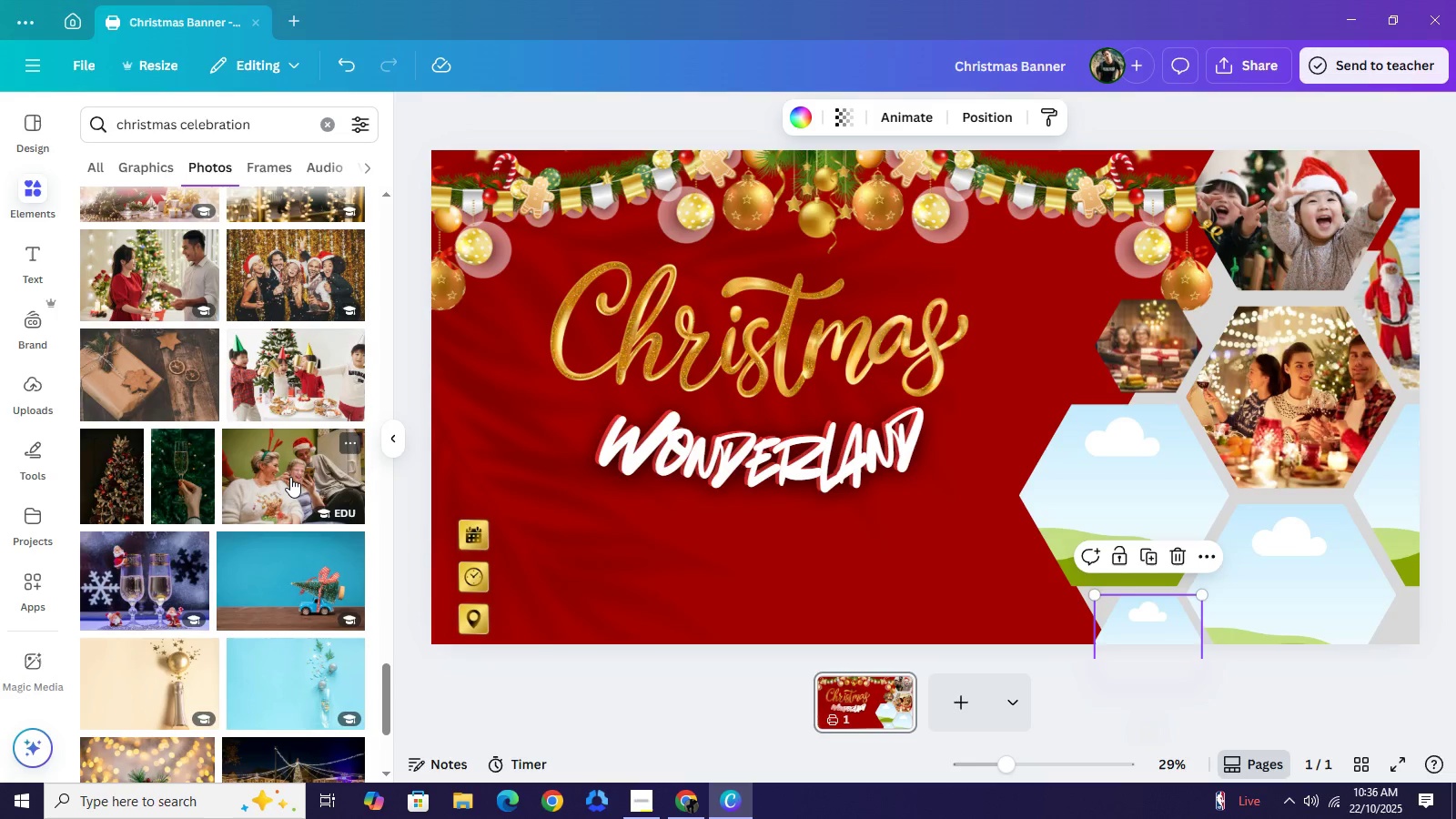 
left_click([289, 476])
 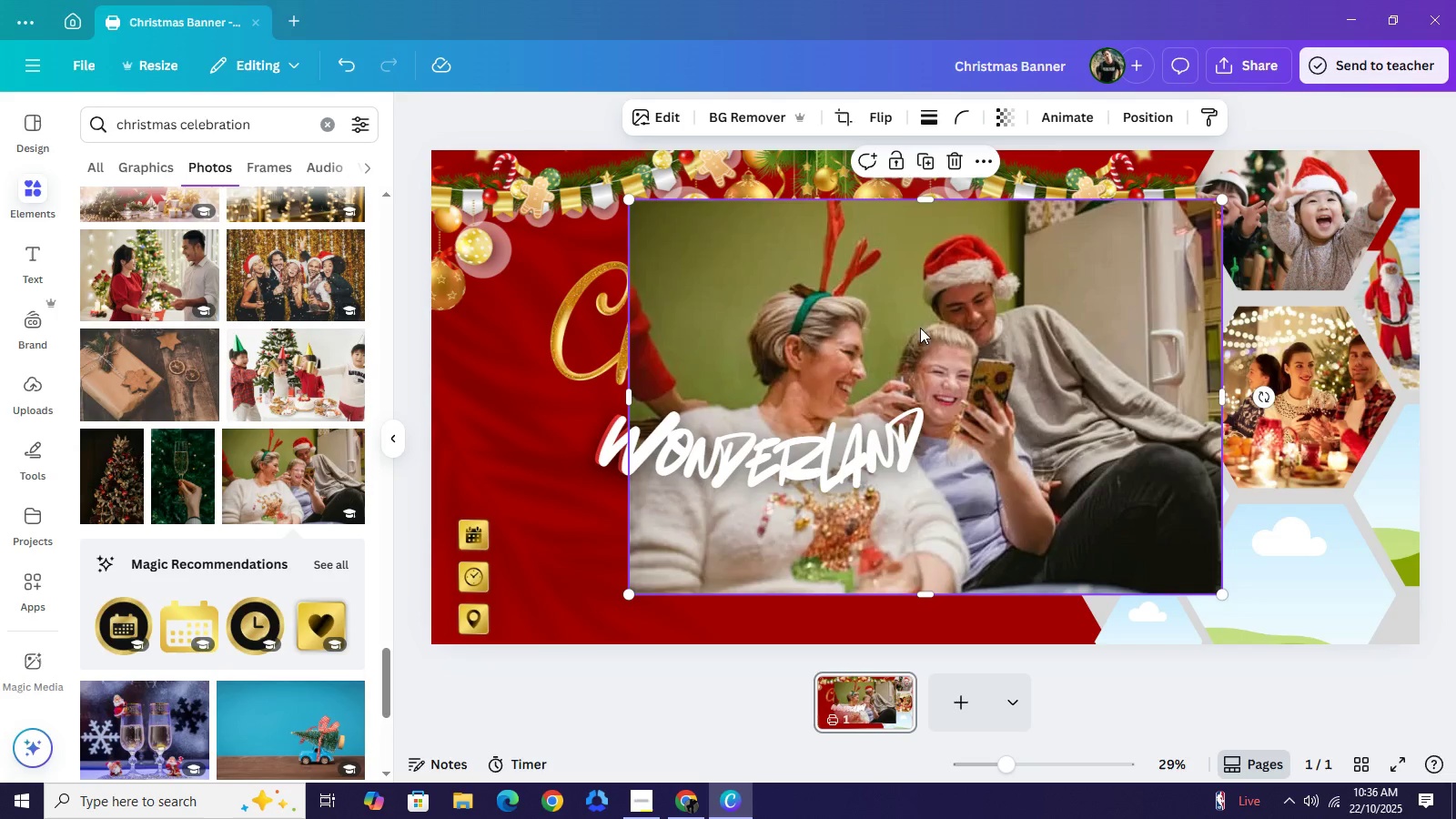 
left_click_drag(start_coordinate=[920, 328], to_coordinate=[1125, 465])
 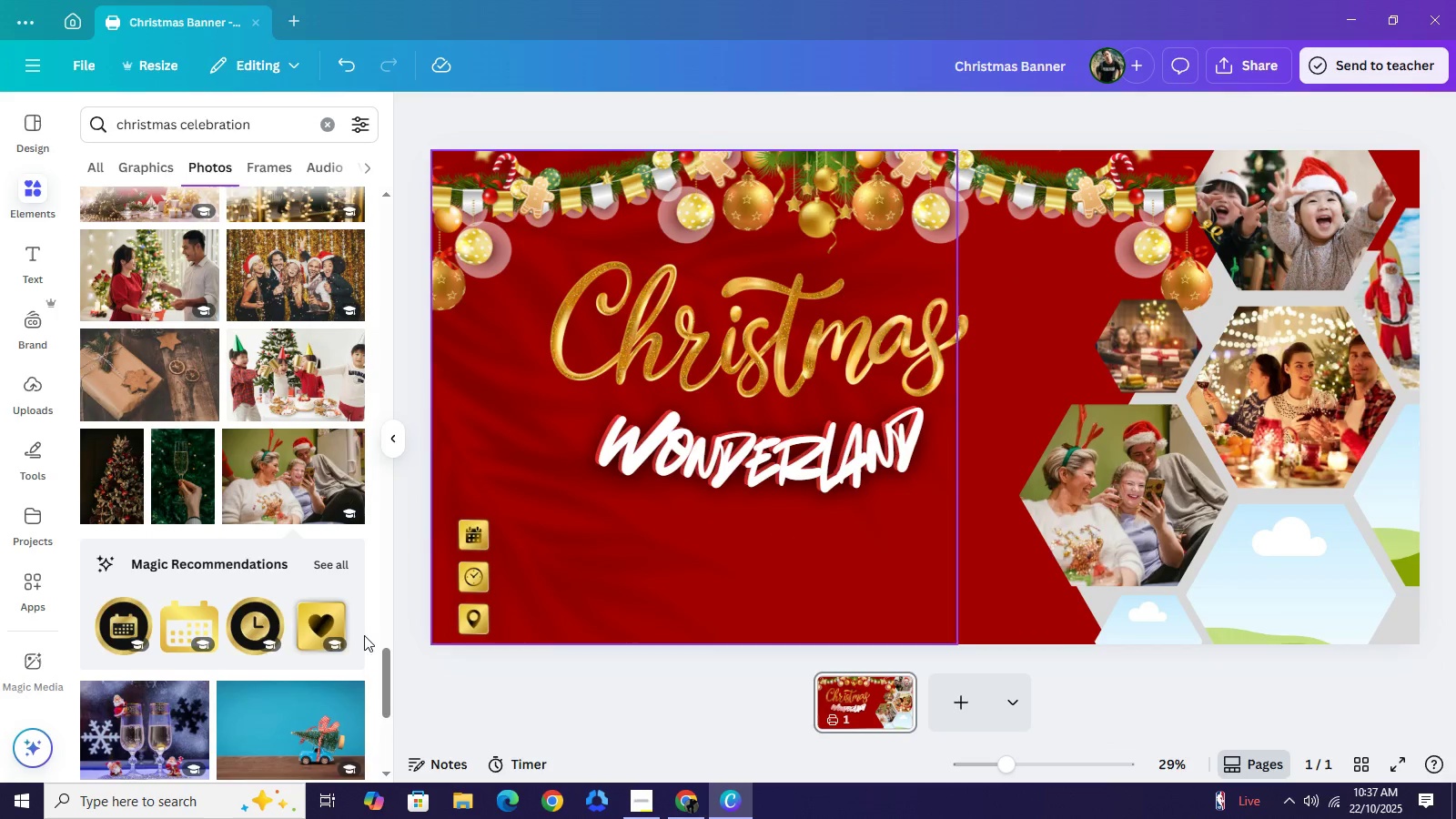 
scroll: coordinate [297, 657], scroll_direction: down, amount: 7.0
 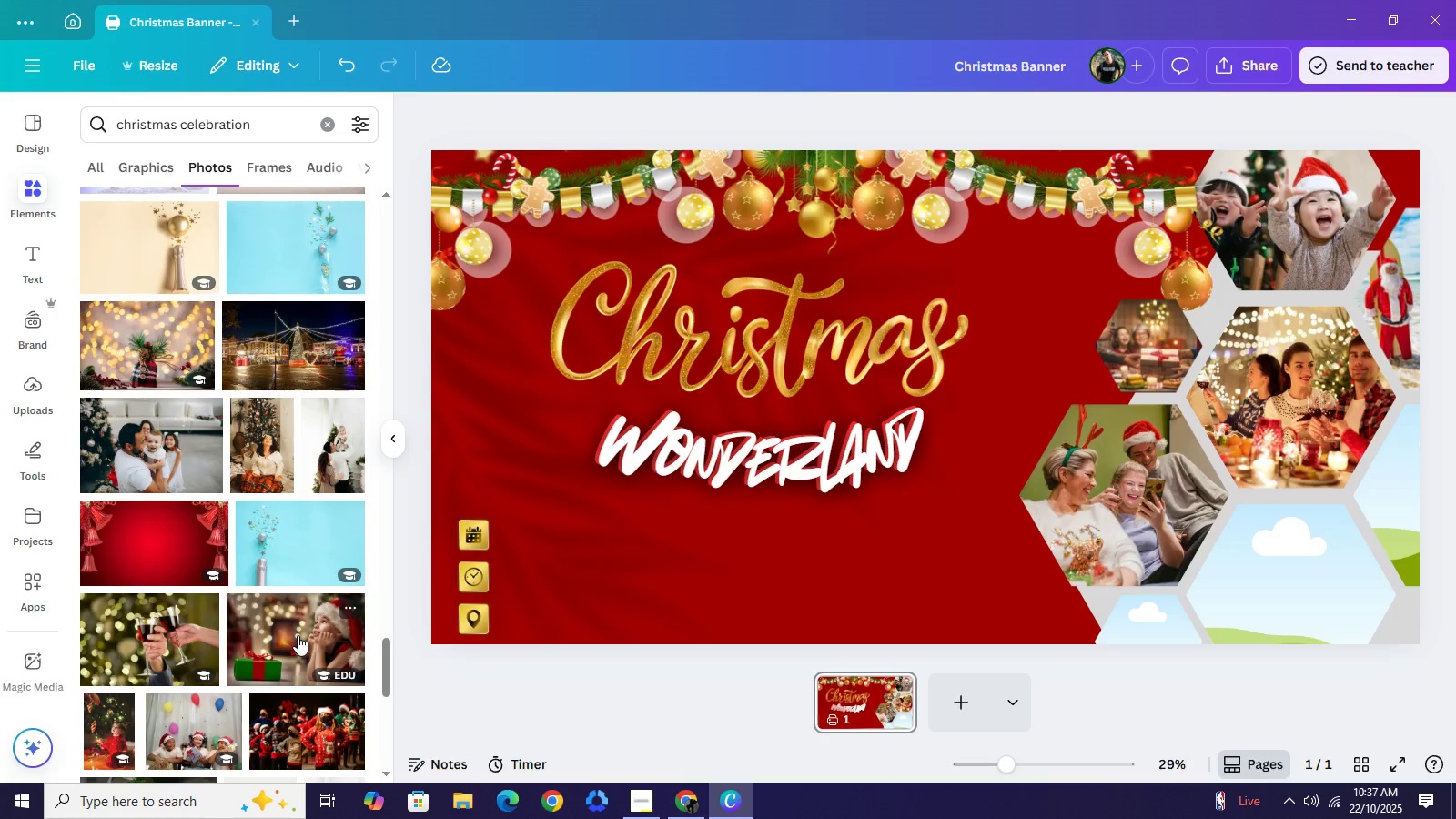 
left_click([298, 632])
 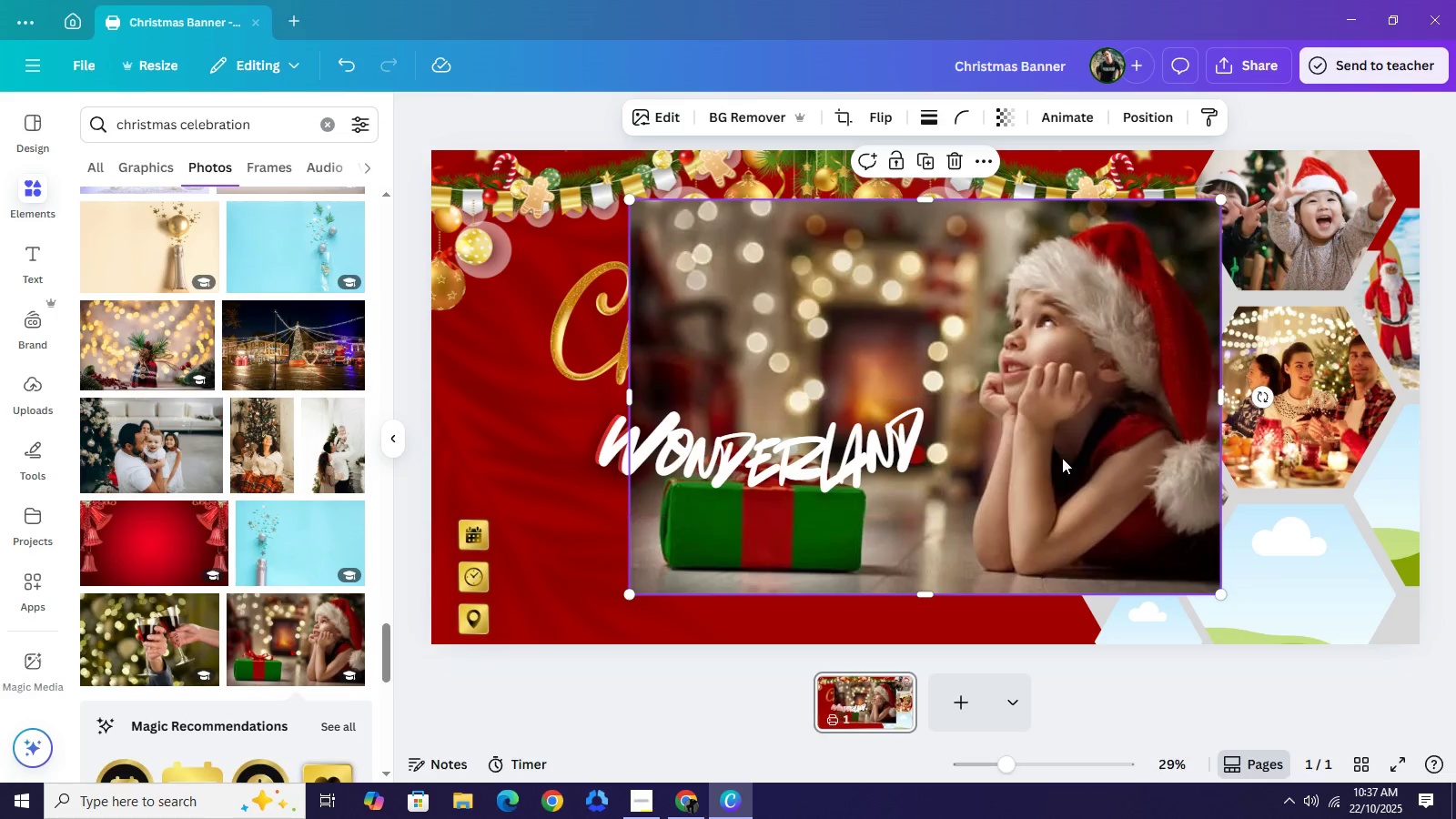 
left_click_drag(start_coordinate=[1021, 430], to_coordinate=[1301, 562])
 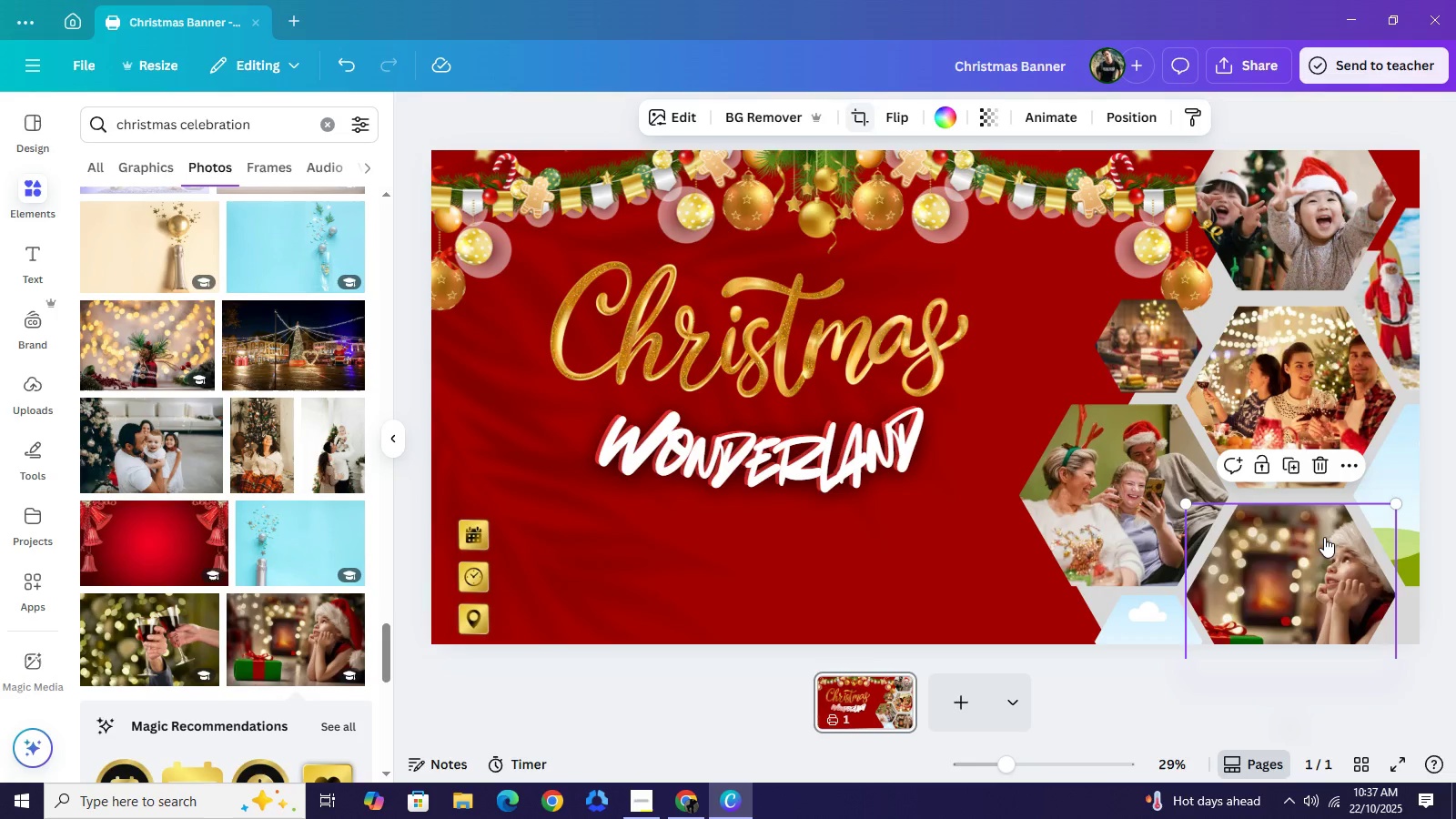 
left_click_drag(start_coordinate=[1327, 581], to_coordinate=[1292, 535])
 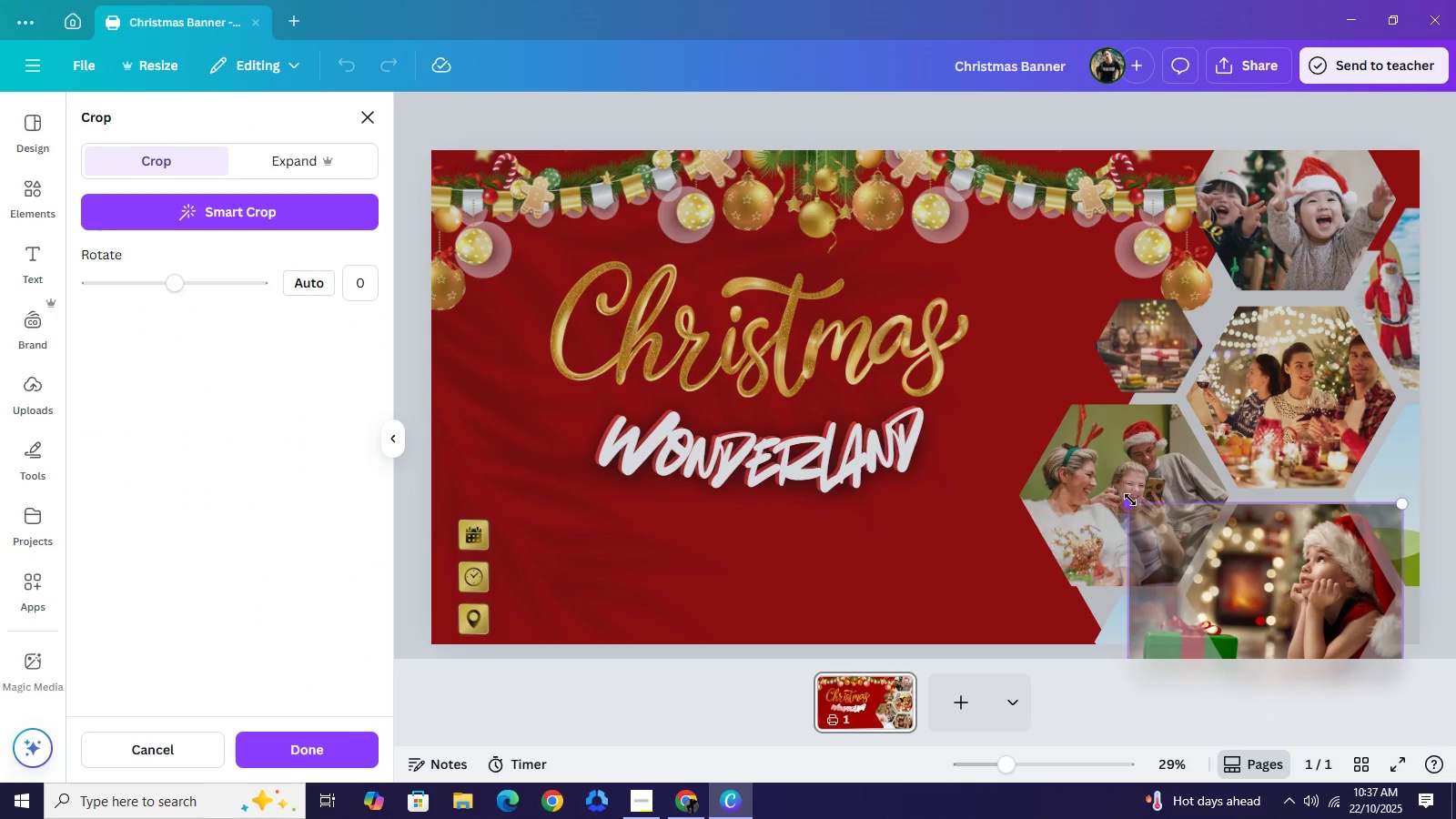 
left_click_drag(start_coordinate=[1133, 502], to_coordinate=[1075, 470])
 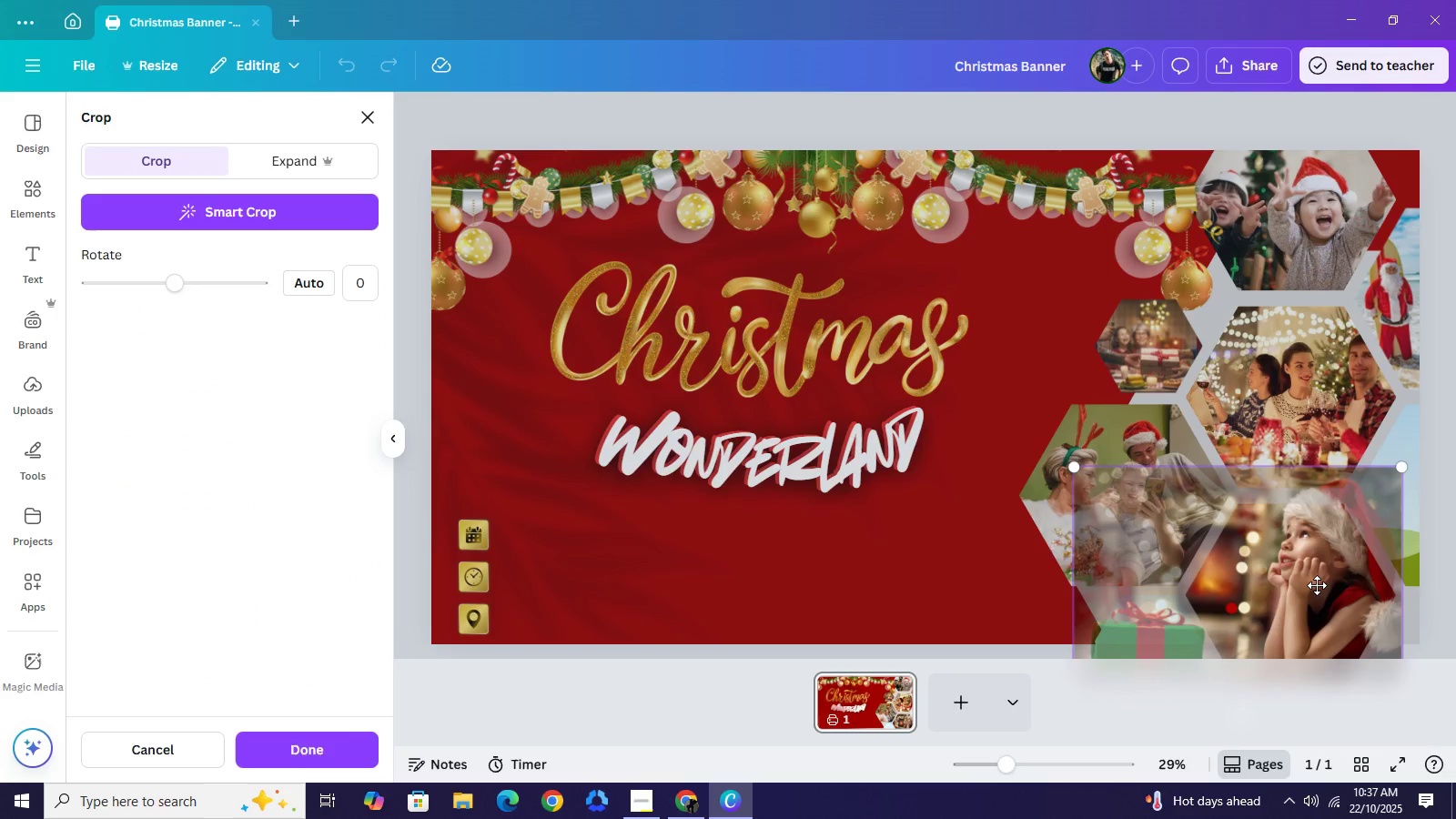 
left_click_drag(start_coordinate=[1318, 585], to_coordinate=[1298, 593])
 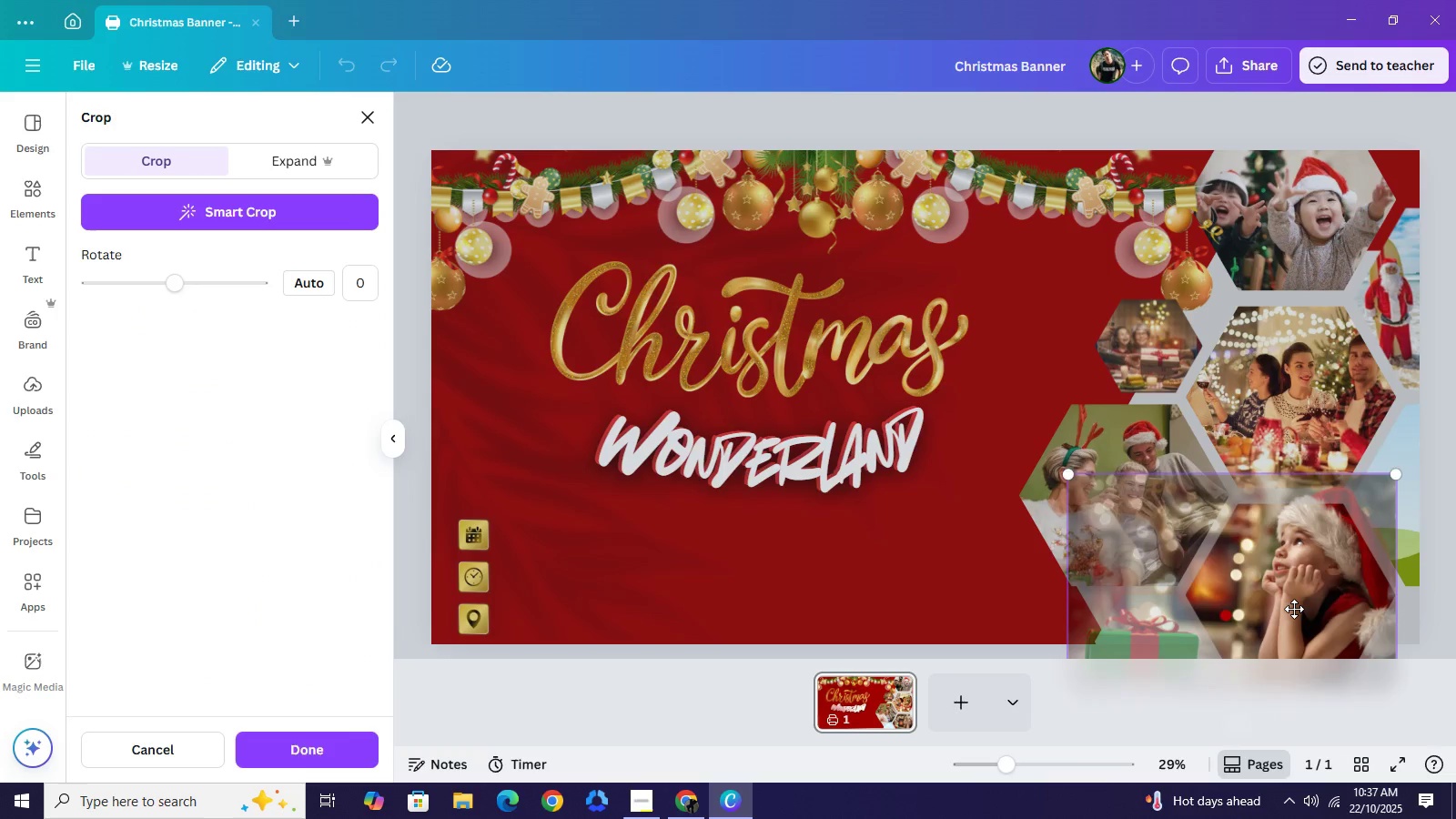 
left_click_drag(start_coordinate=[1298, 594], to_coordinate=[1264, 633])
 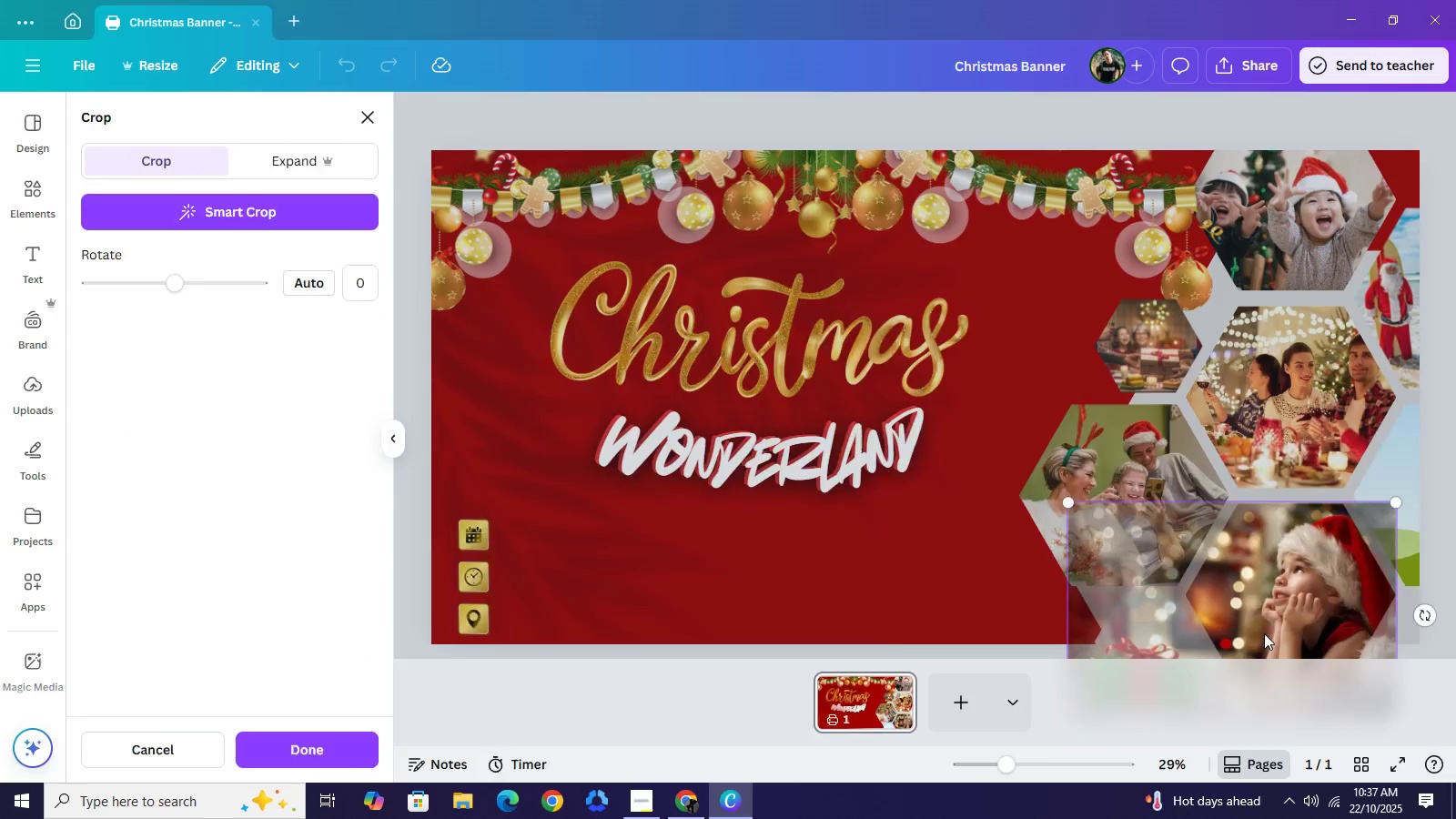 
key(NumpadEnter)
 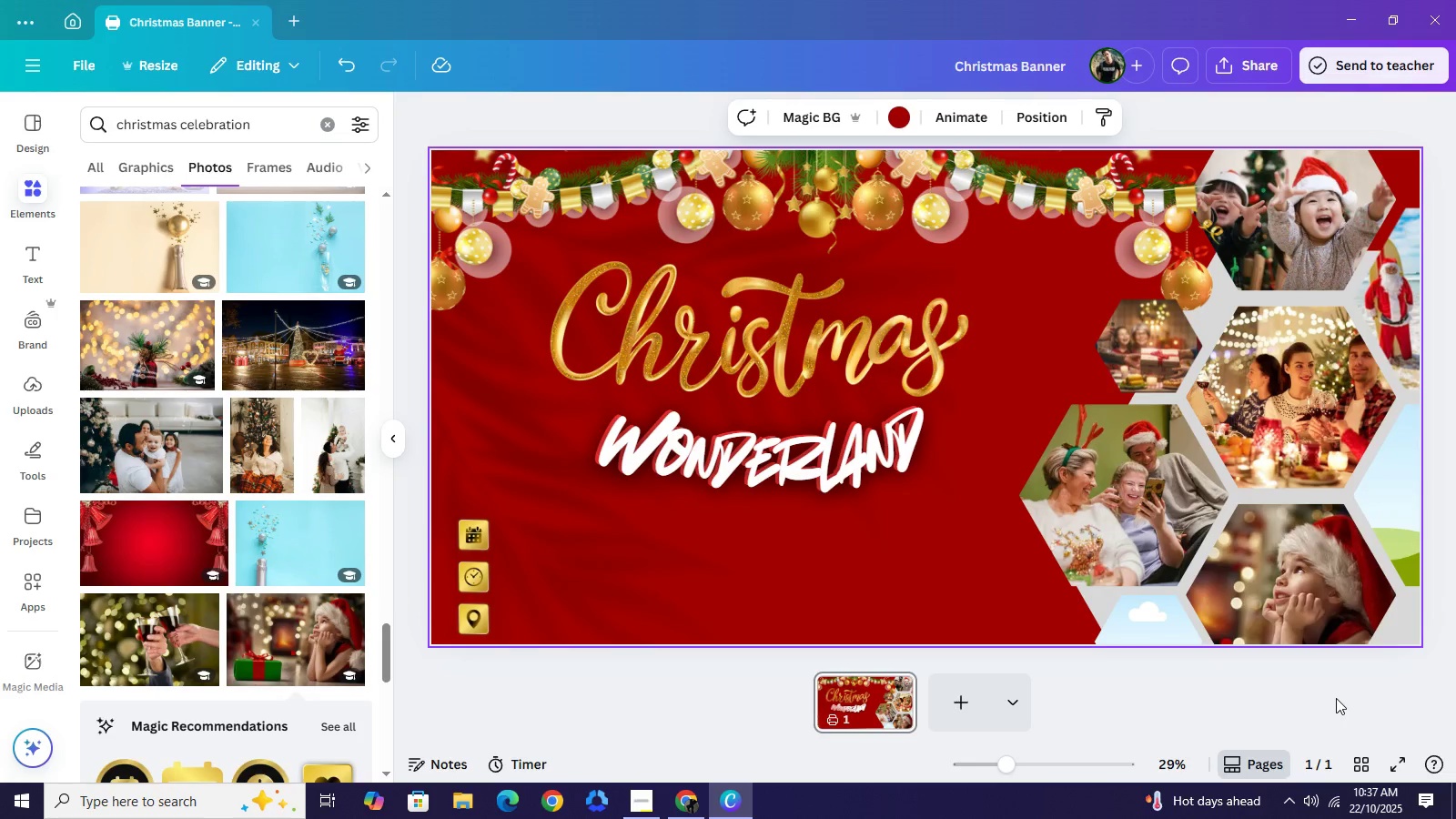 
left_click_drag(start_coordinate=[1334, 698], to_coordinate=[1339, 698])
 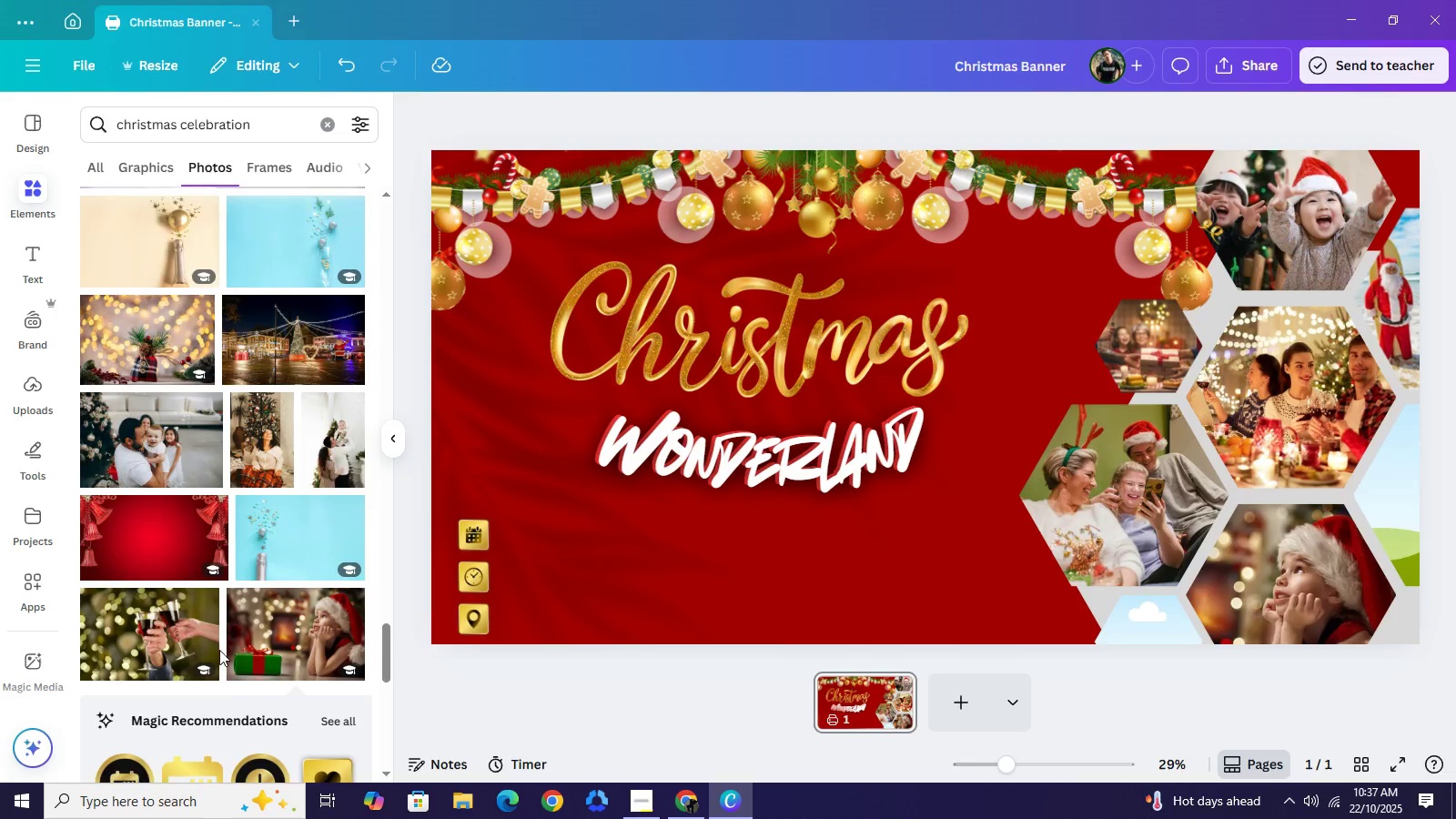 
scroll: coordinate [219, 649], scroll_direction: down, amount: 1.0
 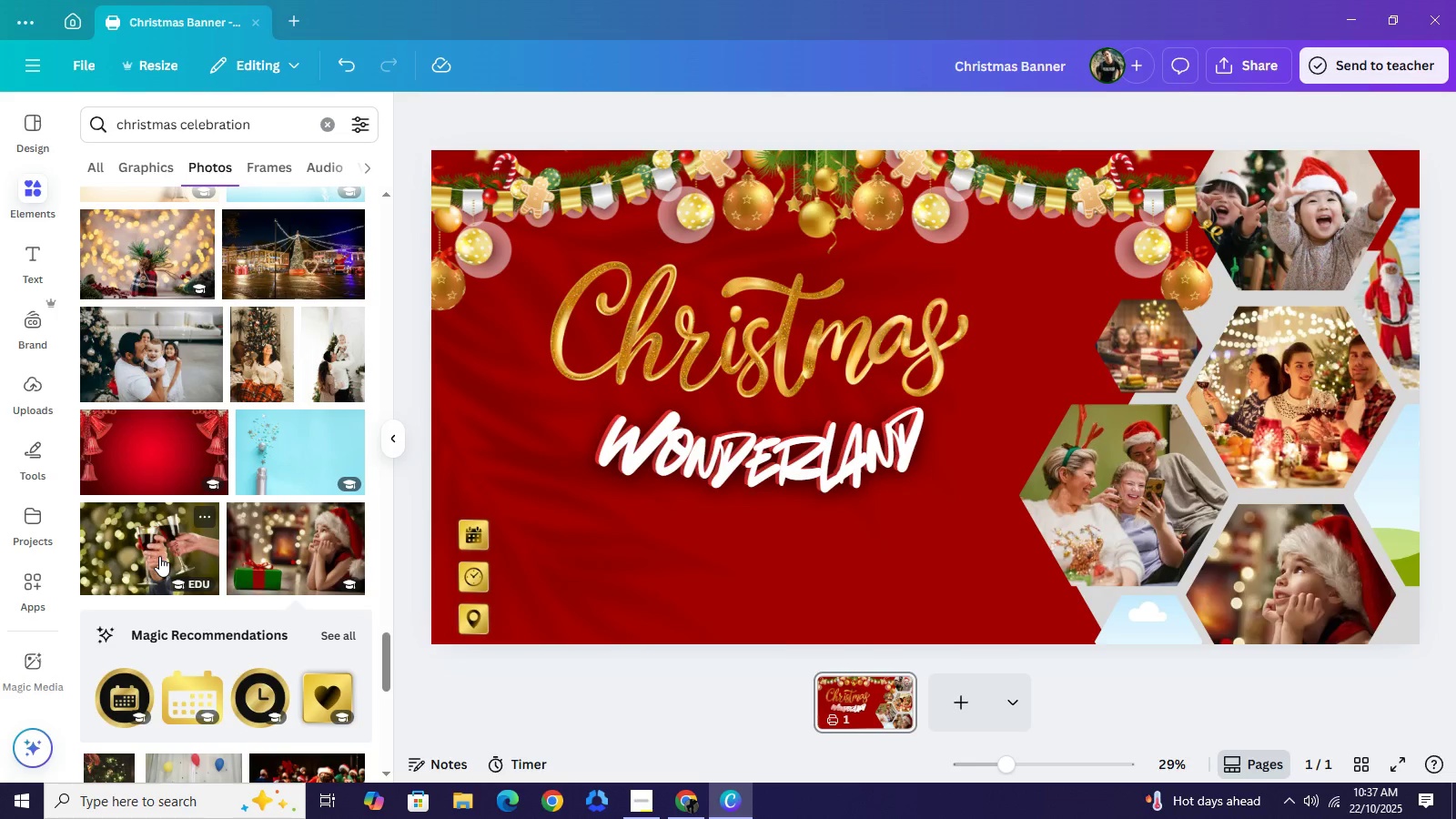 
left_click([159, 556])
 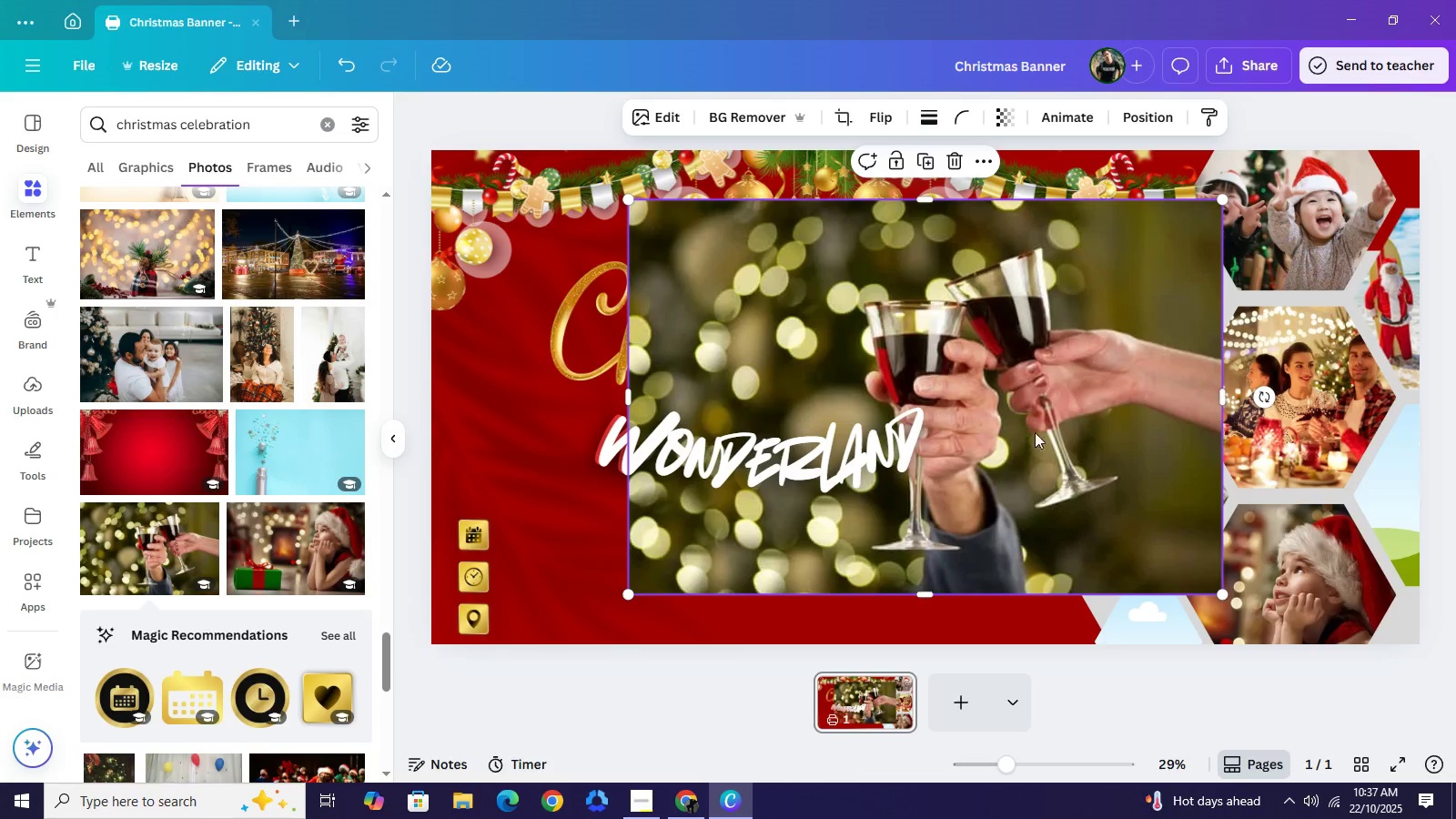 
left_click_drag(start_coordinate=[1024, 431], to_coordinate=[1376, 484])
 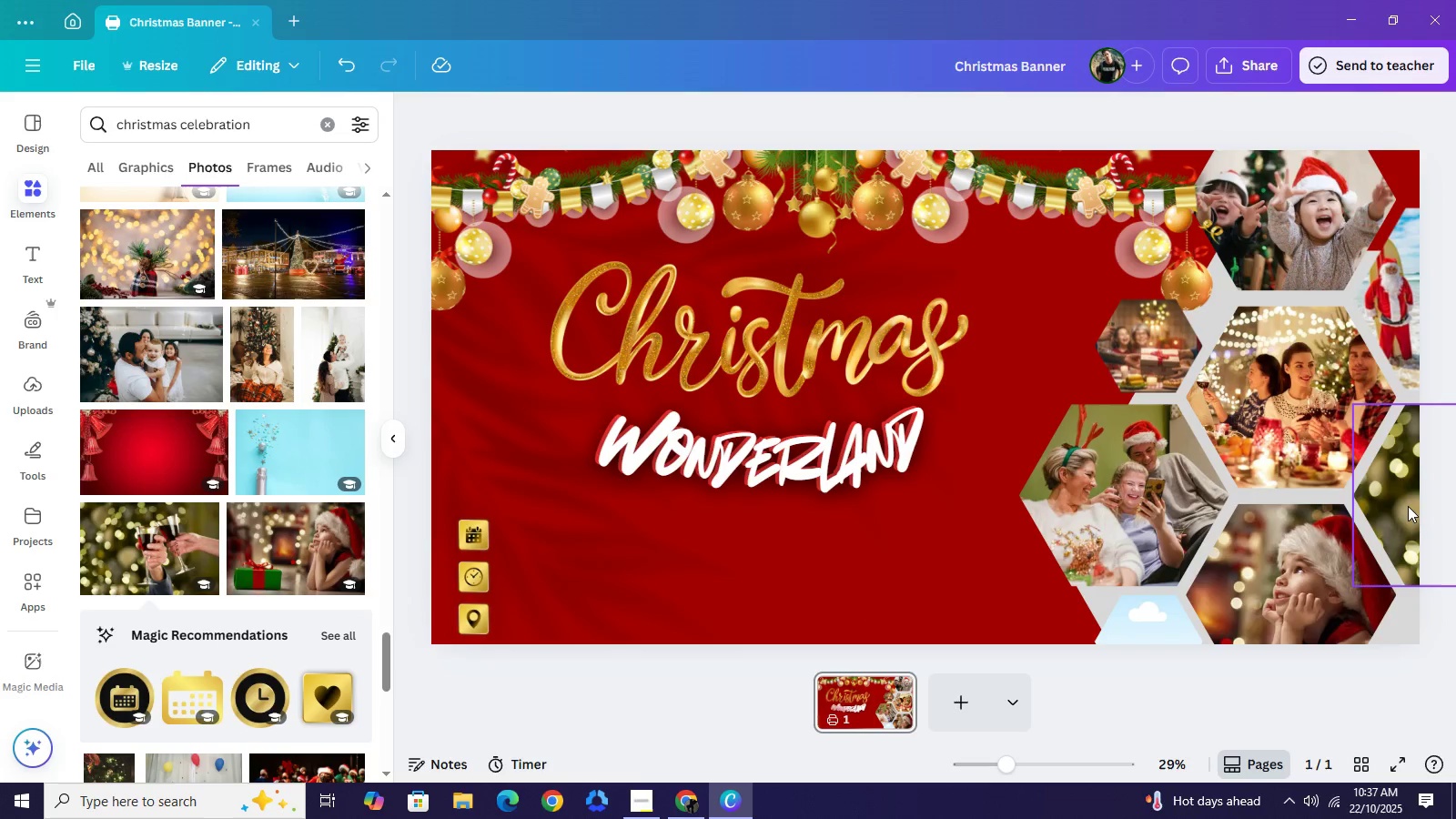 
left_click([1401, 502])
 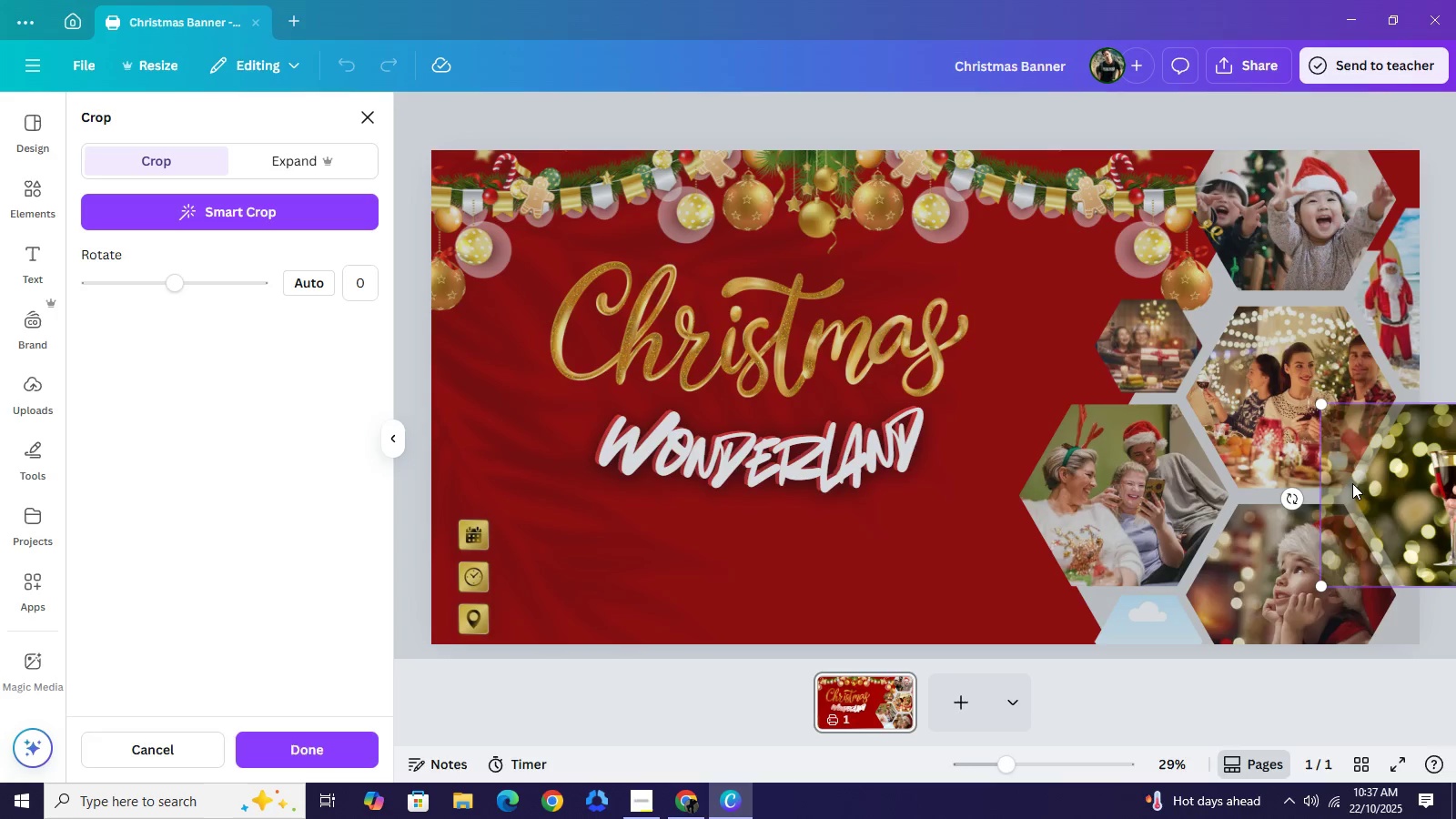 
left_click_drag(start_coordinate=[1397, 495], to_coordinate=[1240, 529])
 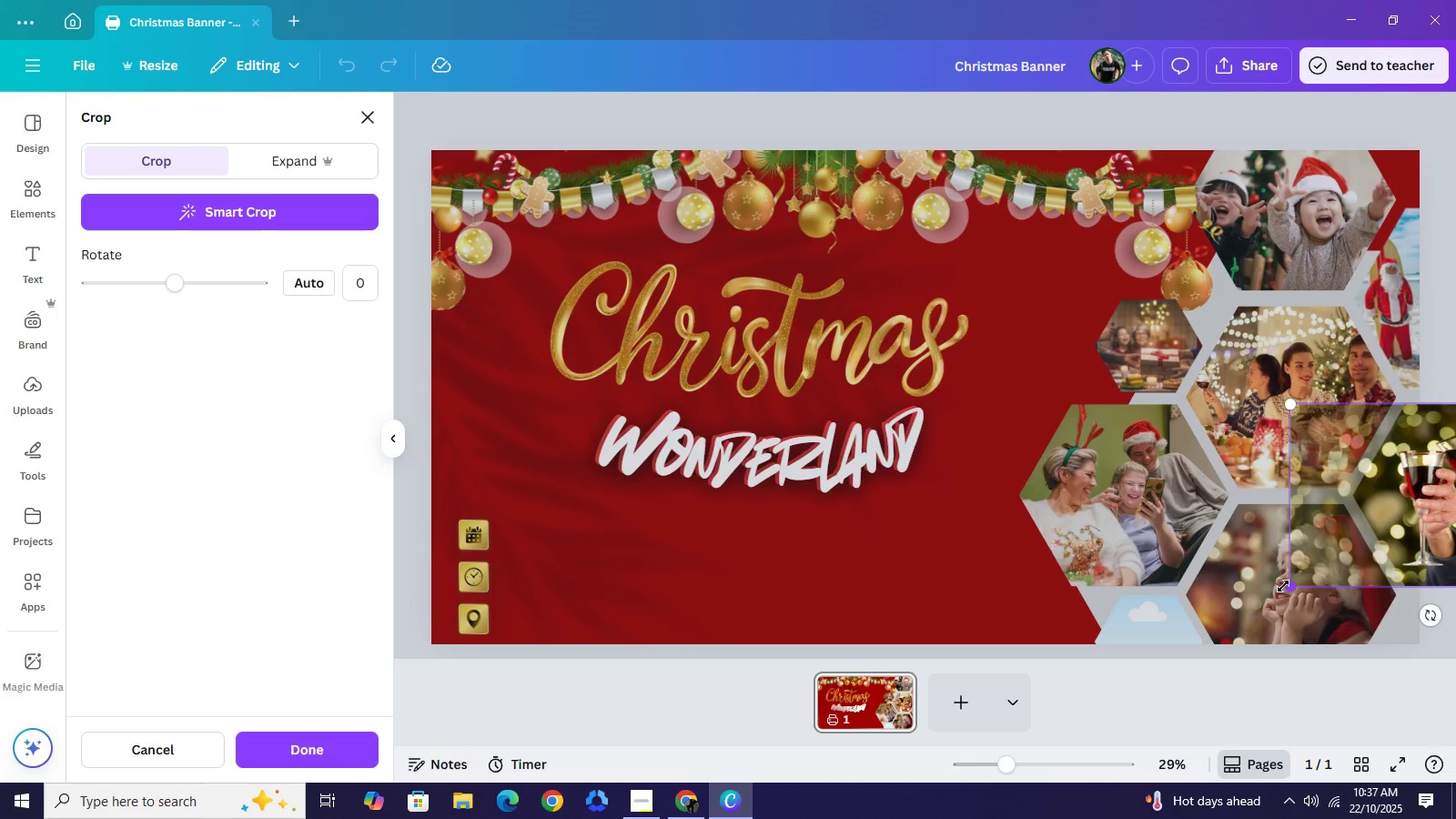 
left_click_drag(start_coordinate=[1285, 585], to_coordinate=[1248, 642])
 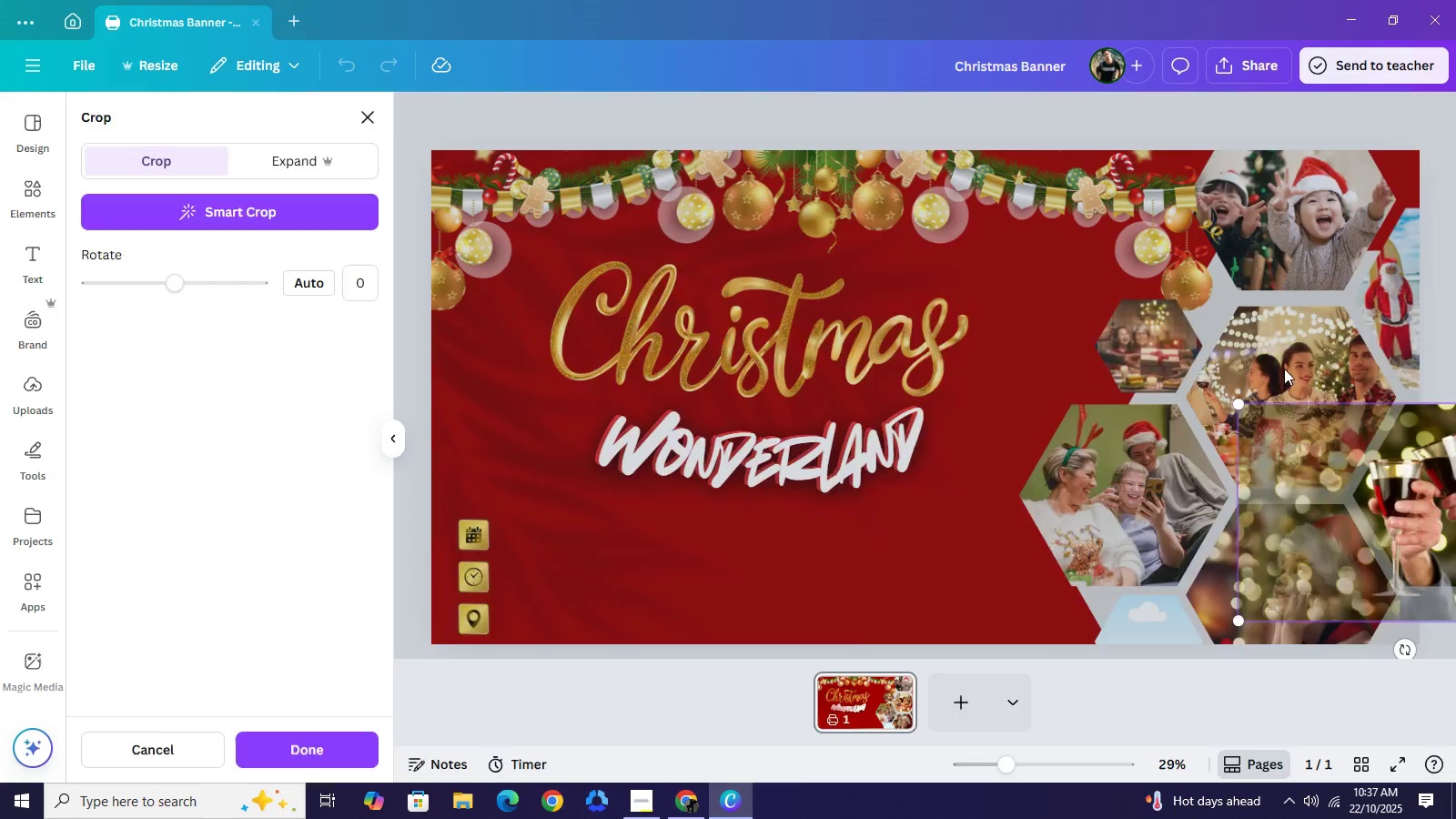 
key(NumpadEnter)
 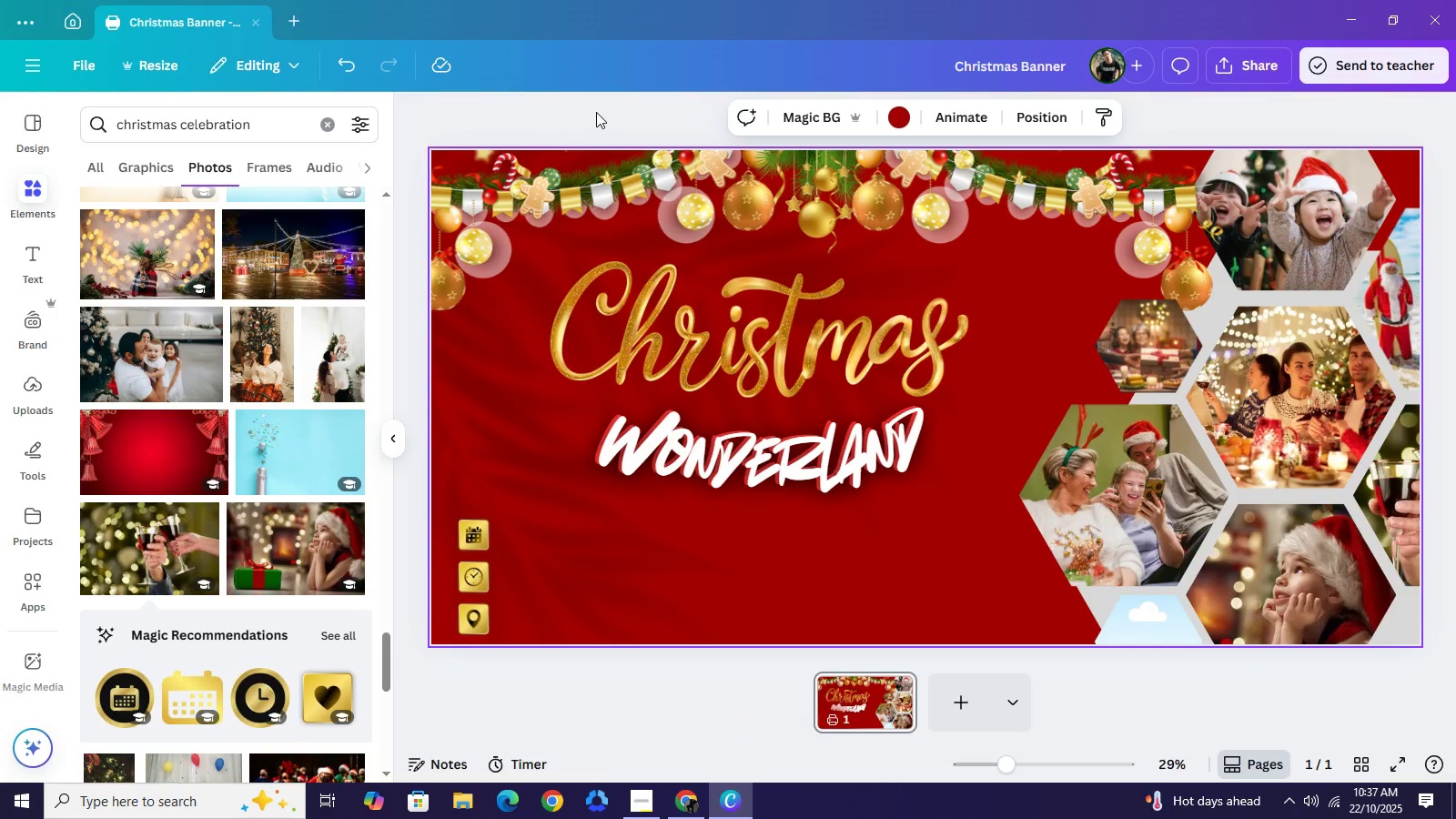 
left_click([592, 112])
 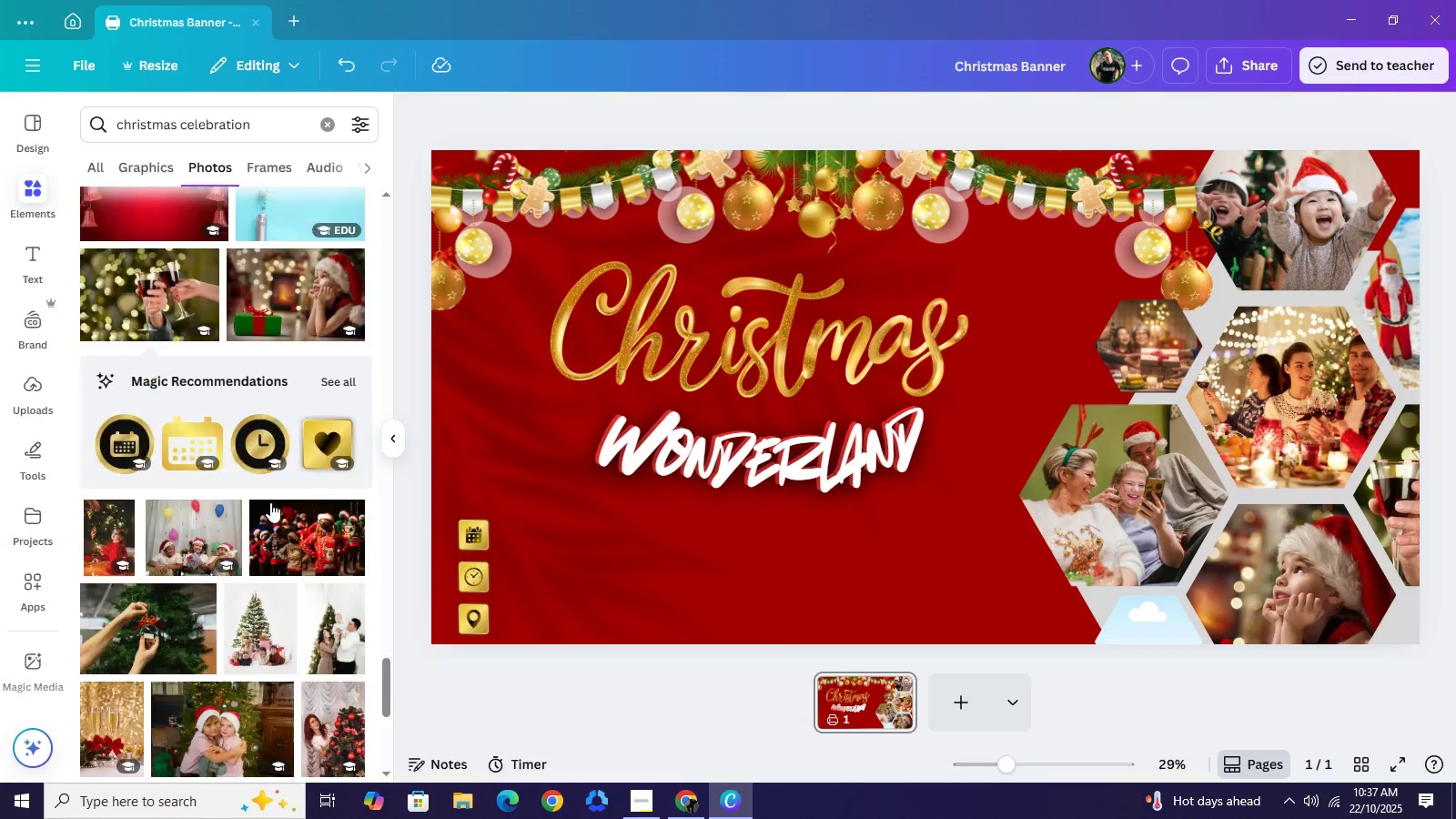 
scroll: coordinate [270, 502], scroll_direction: down, amount: 3.0
 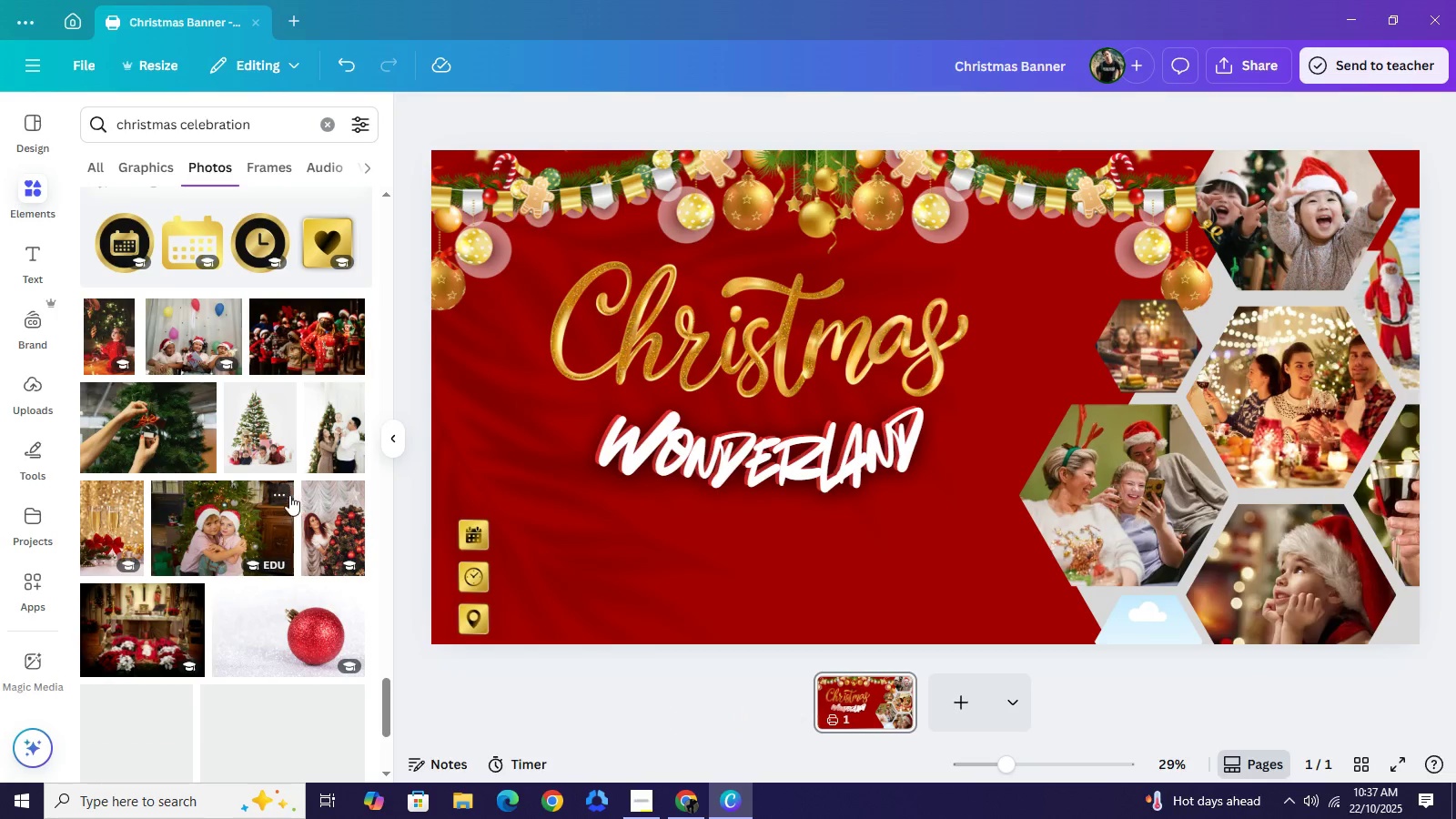 
mouse_move([285, 467])
 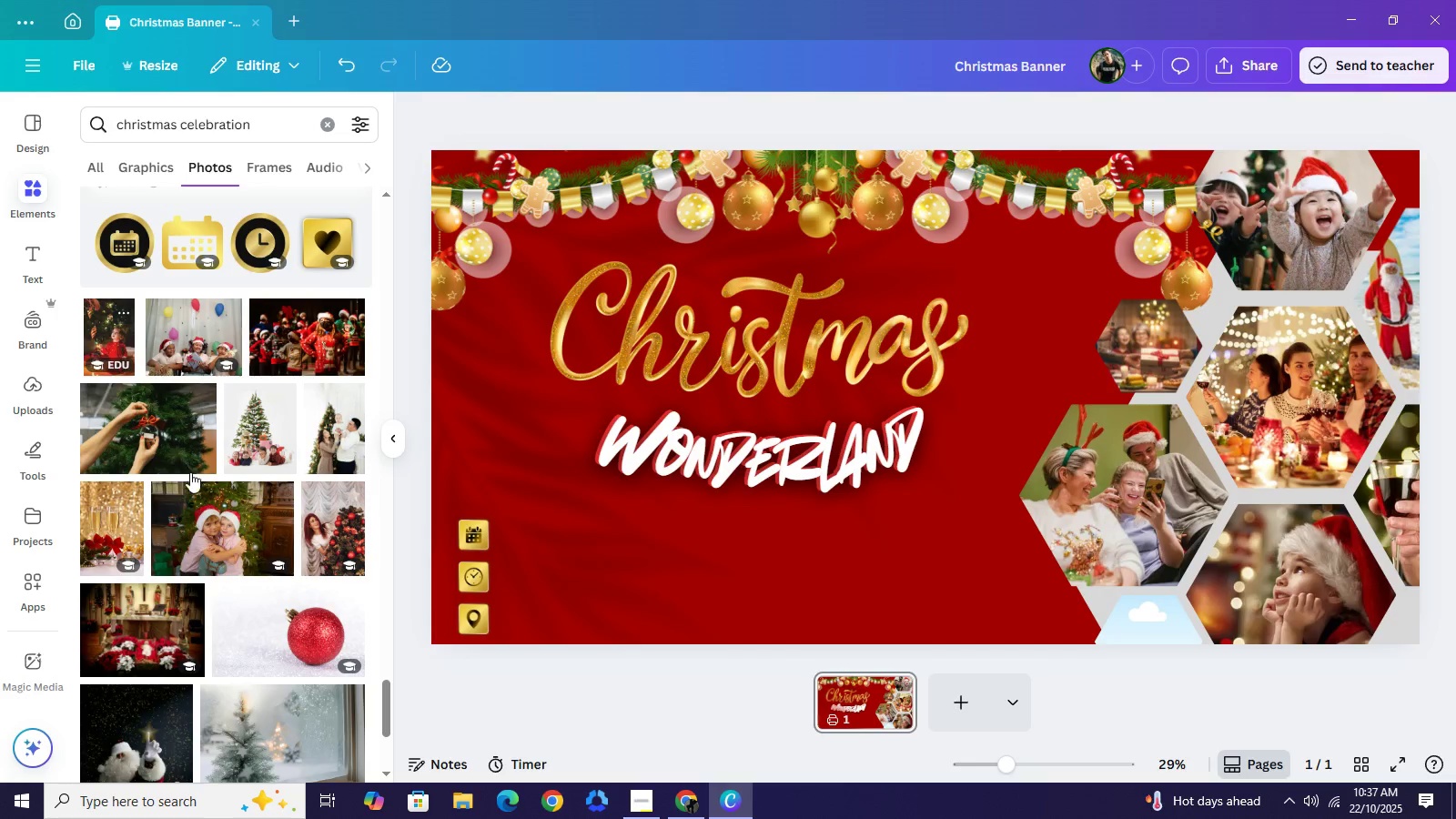 
scroll: coordinate [310, 634], scroll_direction: down, amount: 12.0
 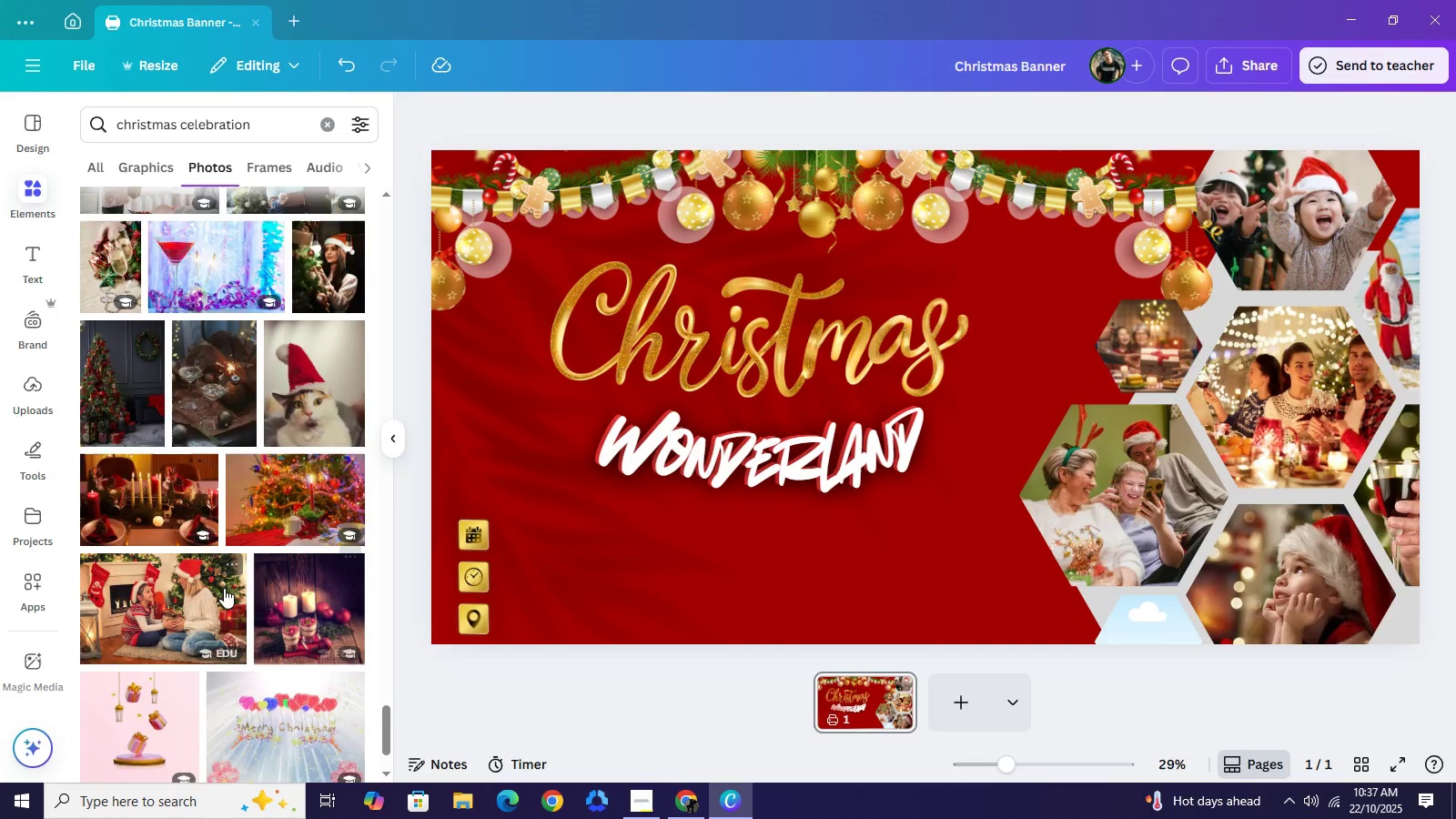 
scroll: coordinate [199, 586], scroll_direction: down, amount: 14.0
 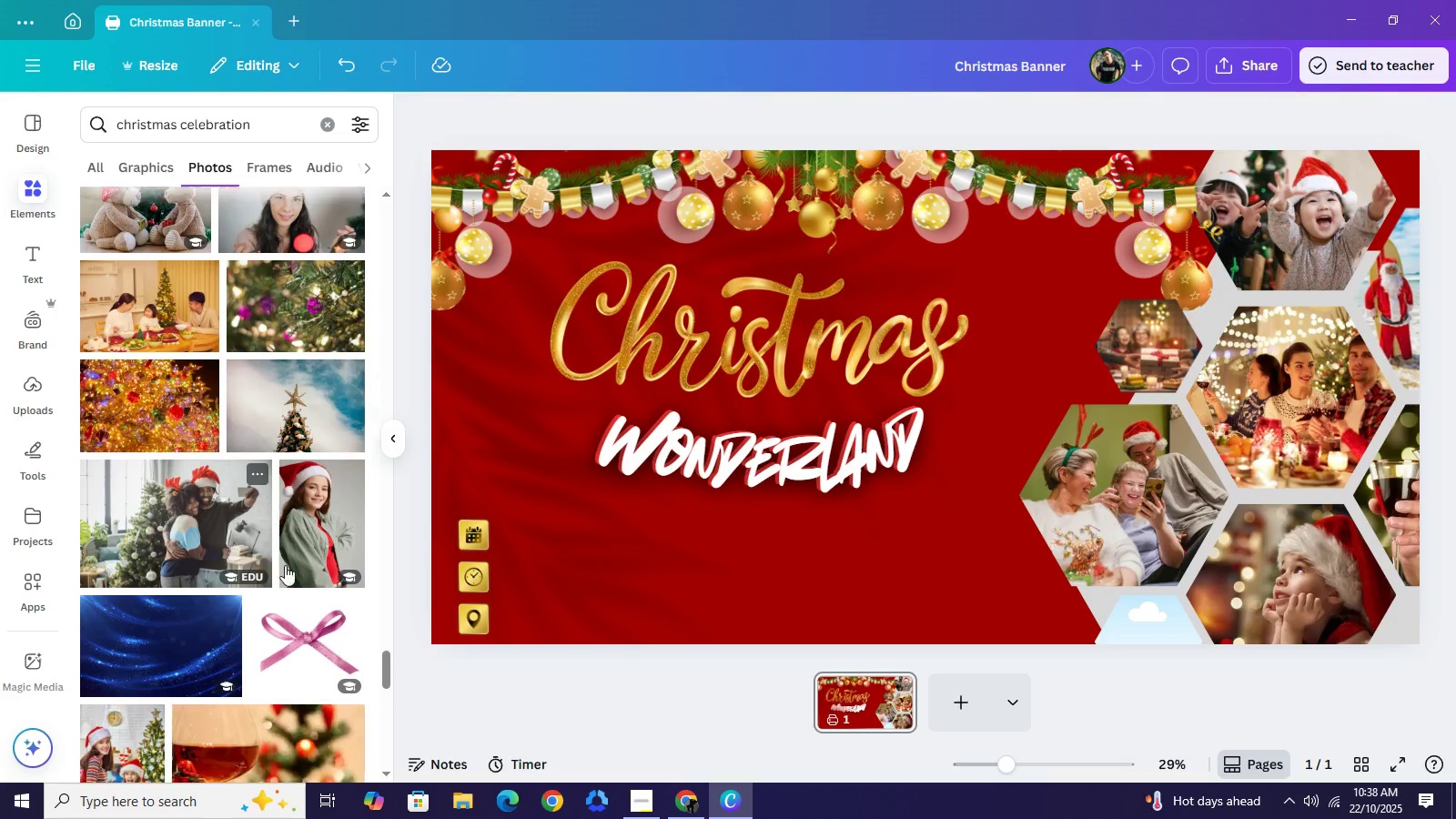 
scroll: coordinate [361, 452], scroll_direction: down, amount: 9.0
 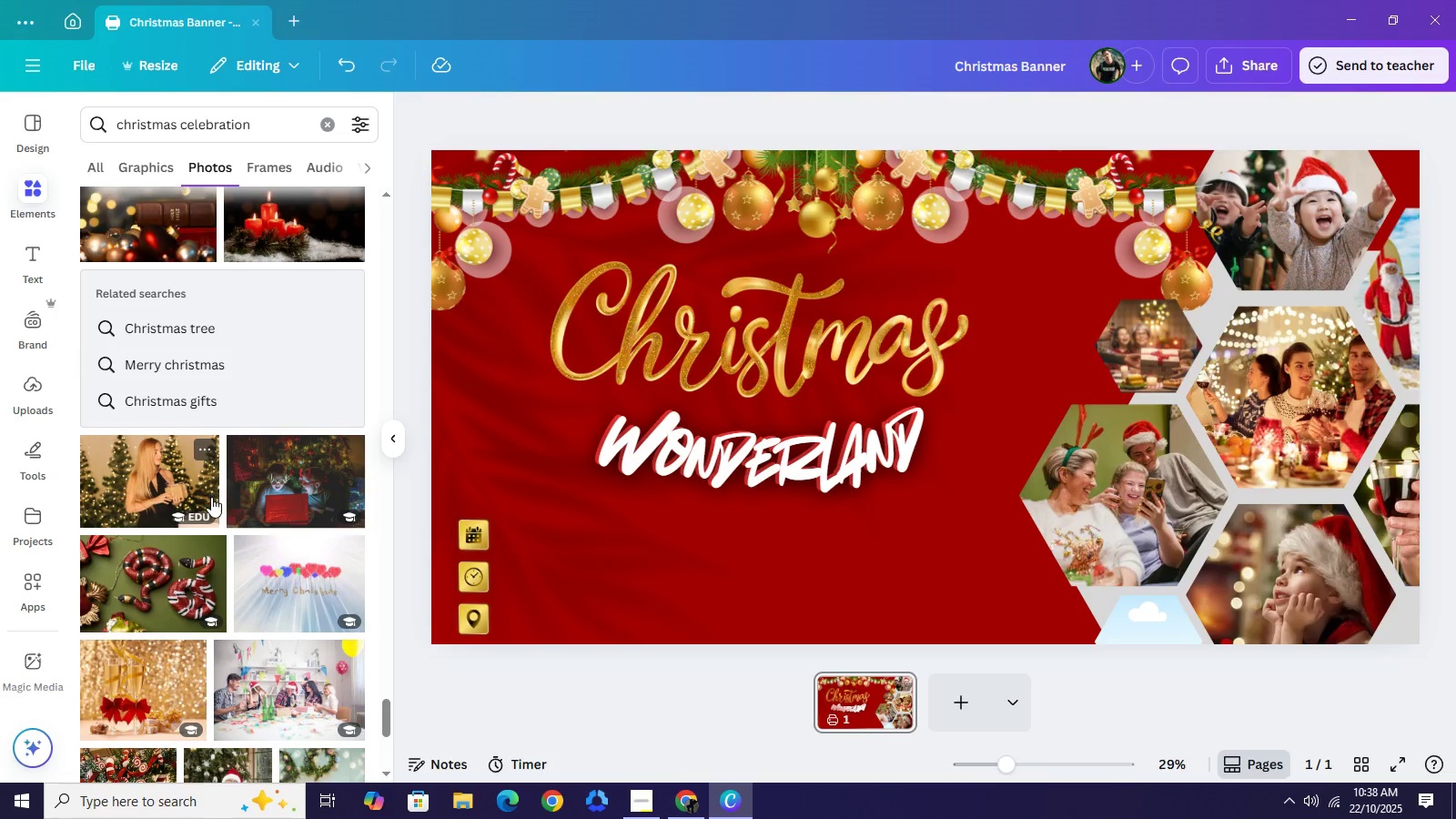 
mouse_move([254, 500])
 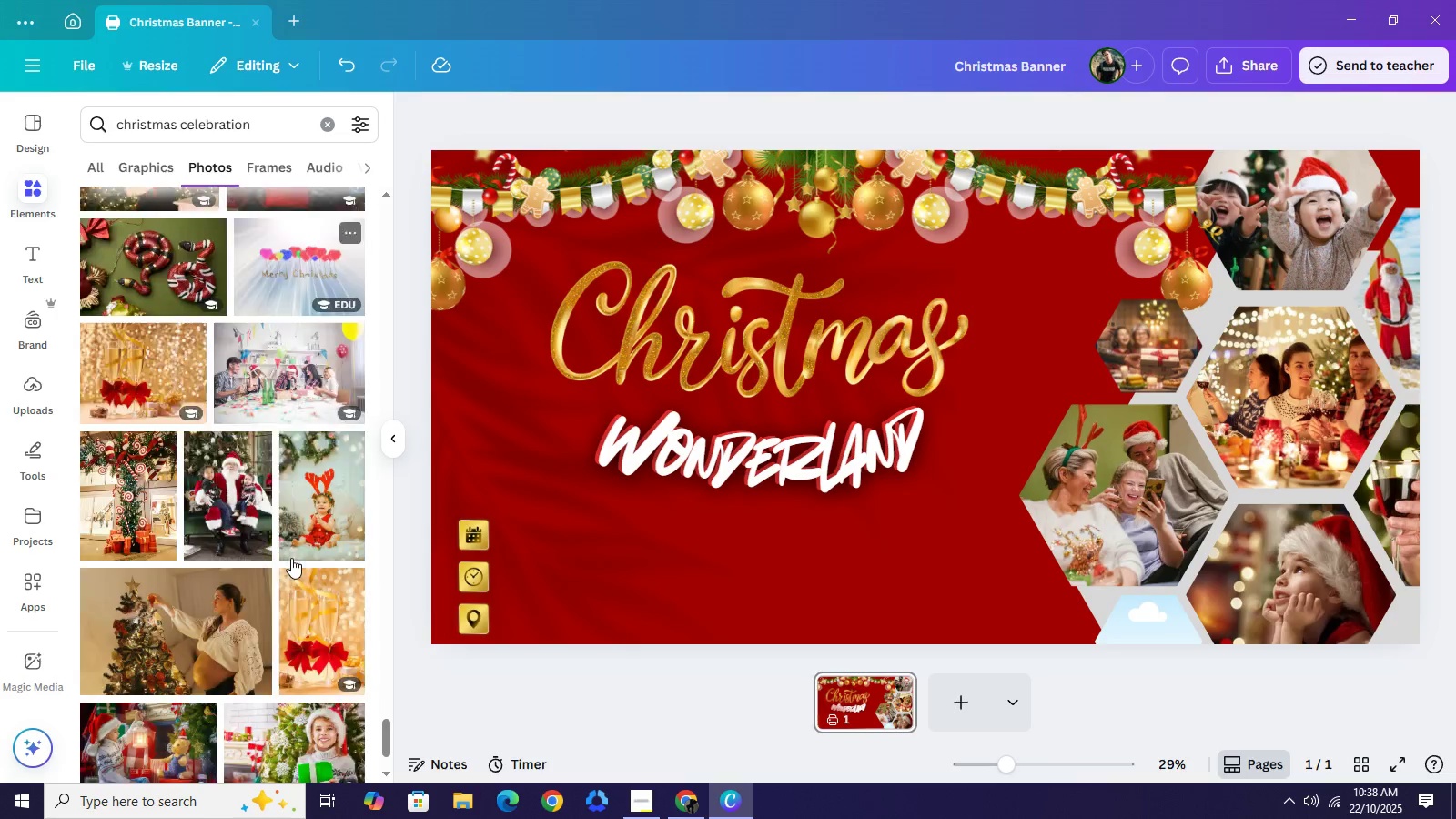 
scroll: coordinate [291, 553], scroll_direction: down, amount: 4.0
 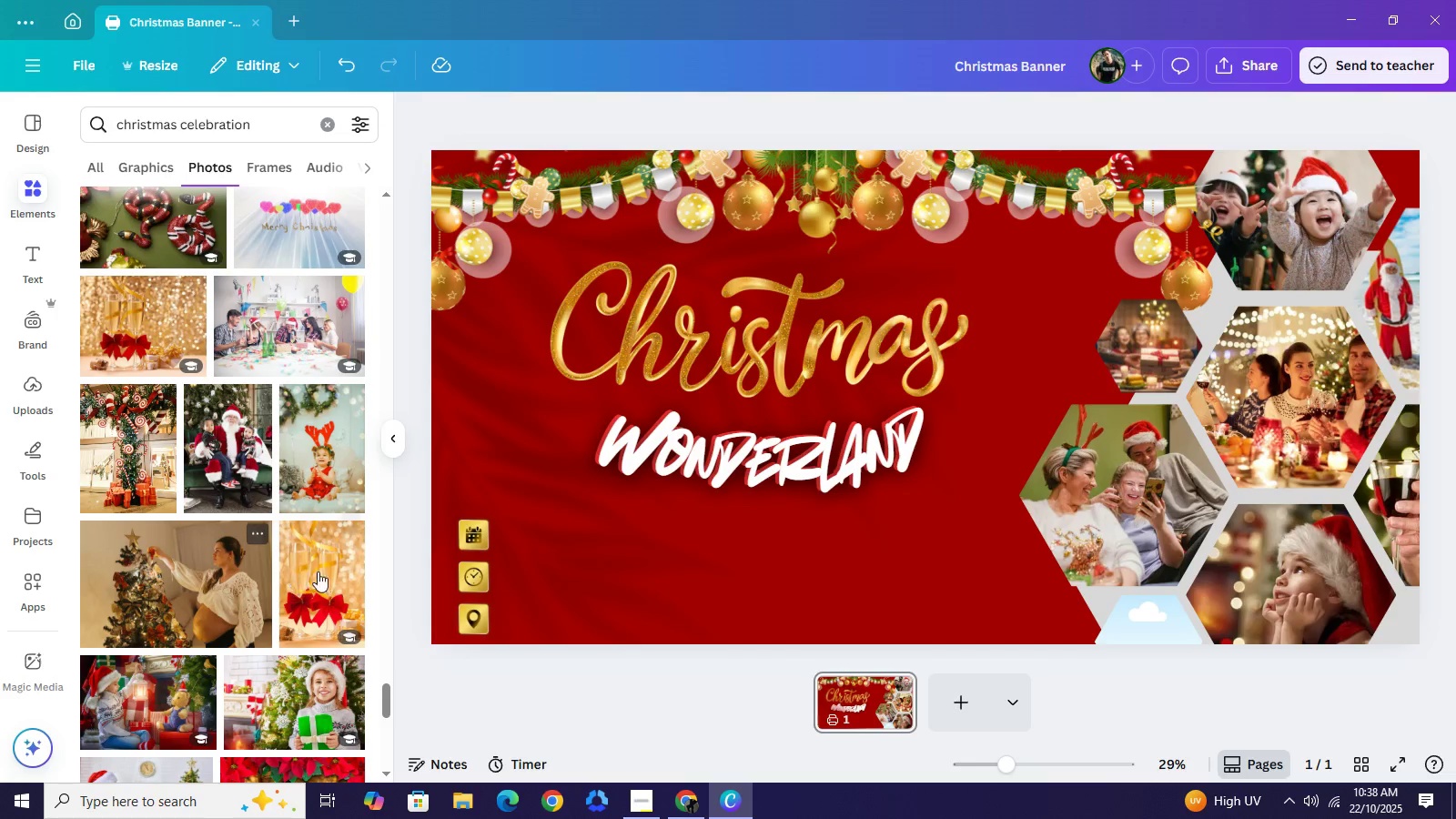 
left_click([324, 571])